 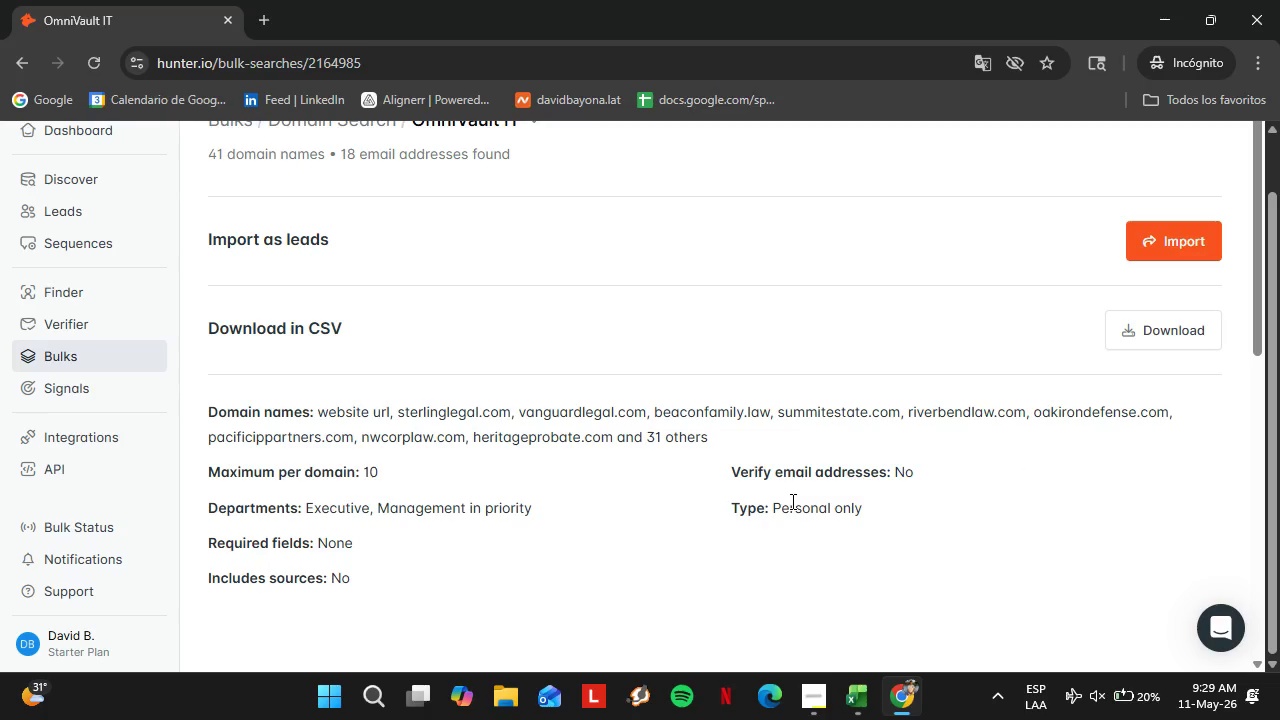 
left_click([1172, 250])
 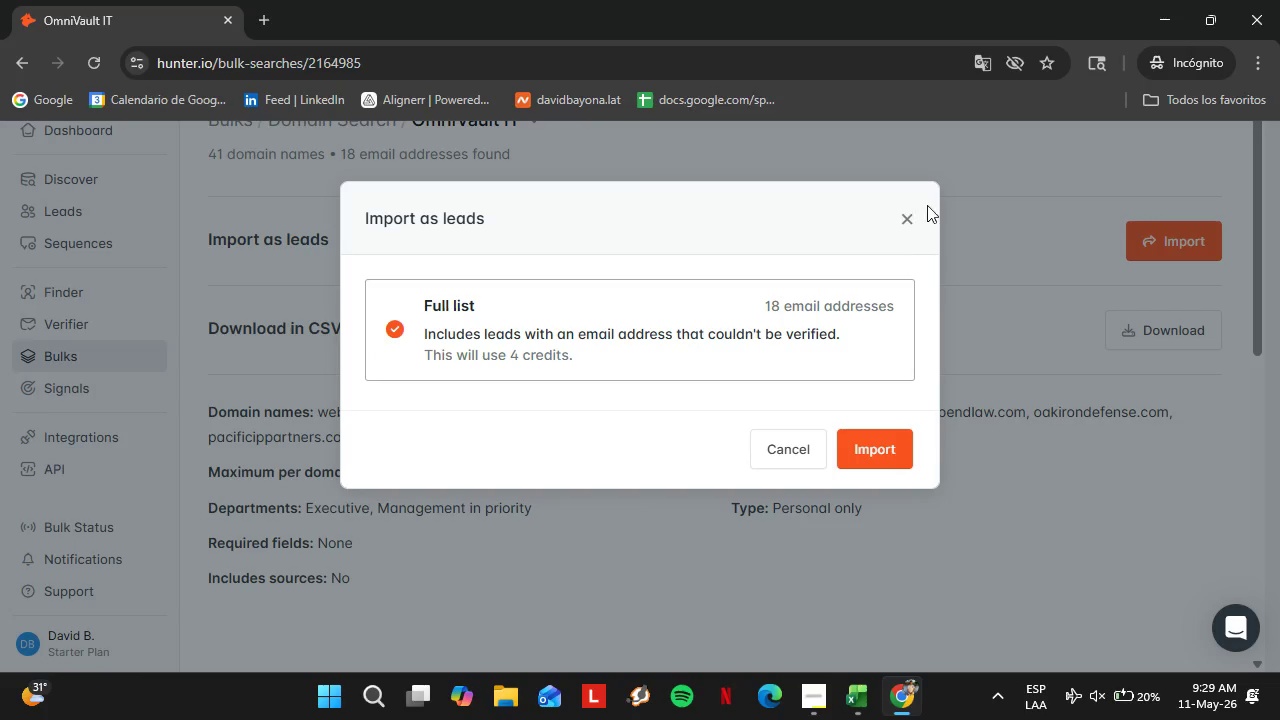 
left_click([903, 226])
 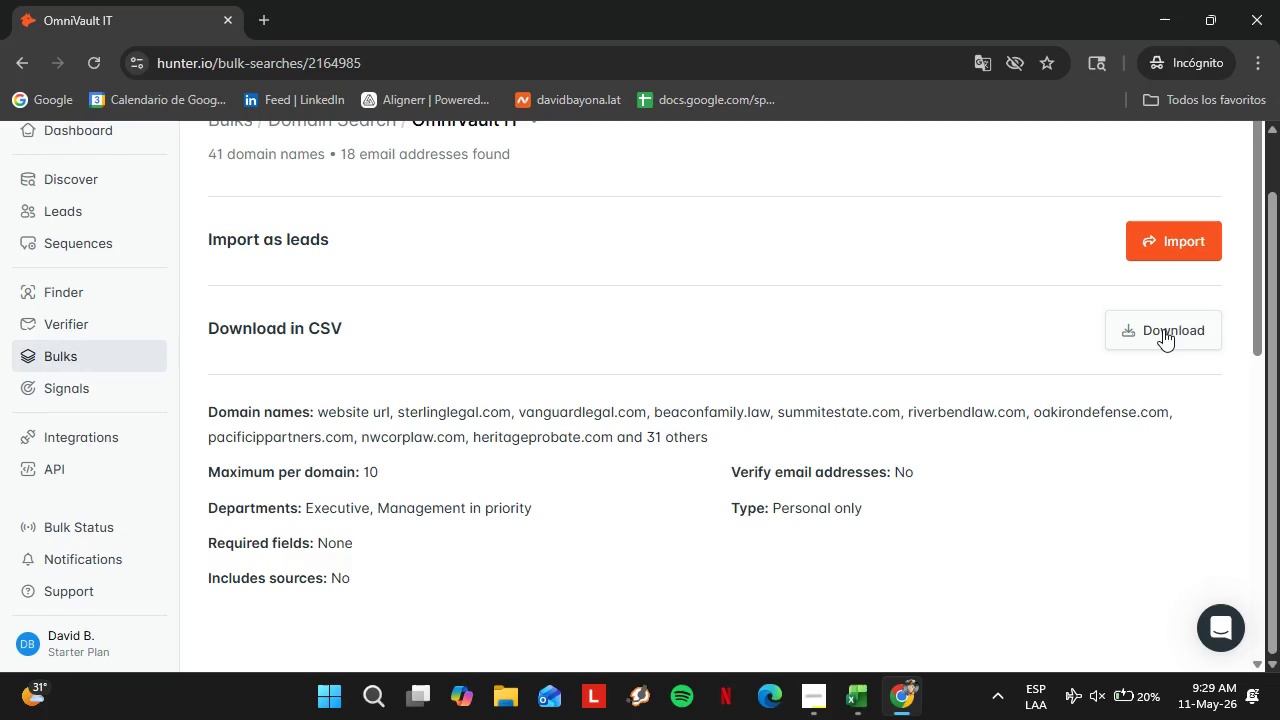 
left_click([1162, 330])
 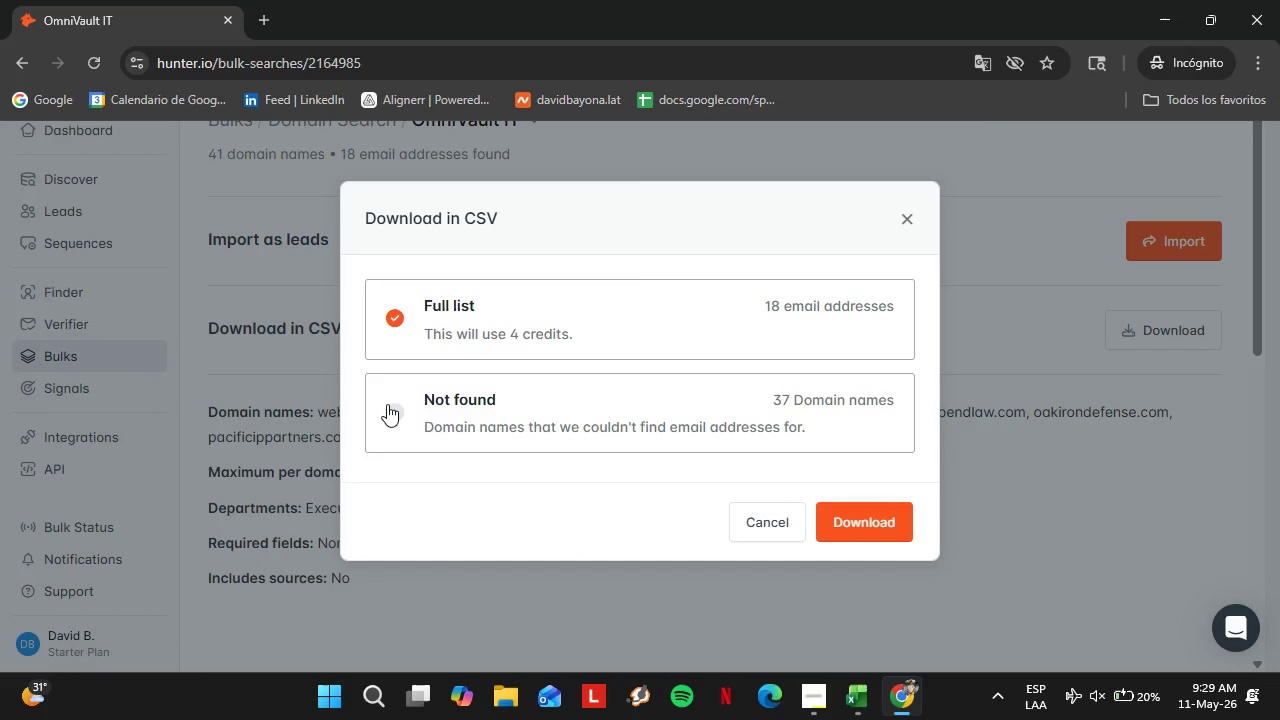 
left_click([399, 408])
 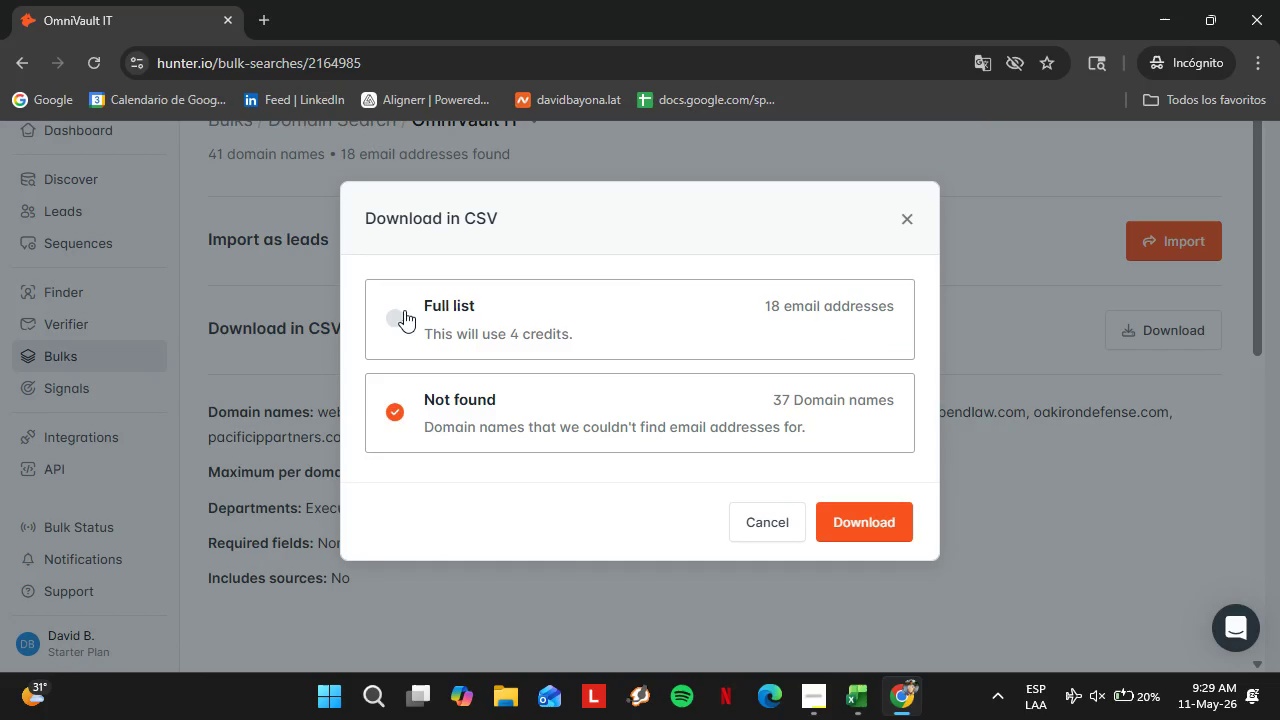 
left_click([399, 319])
 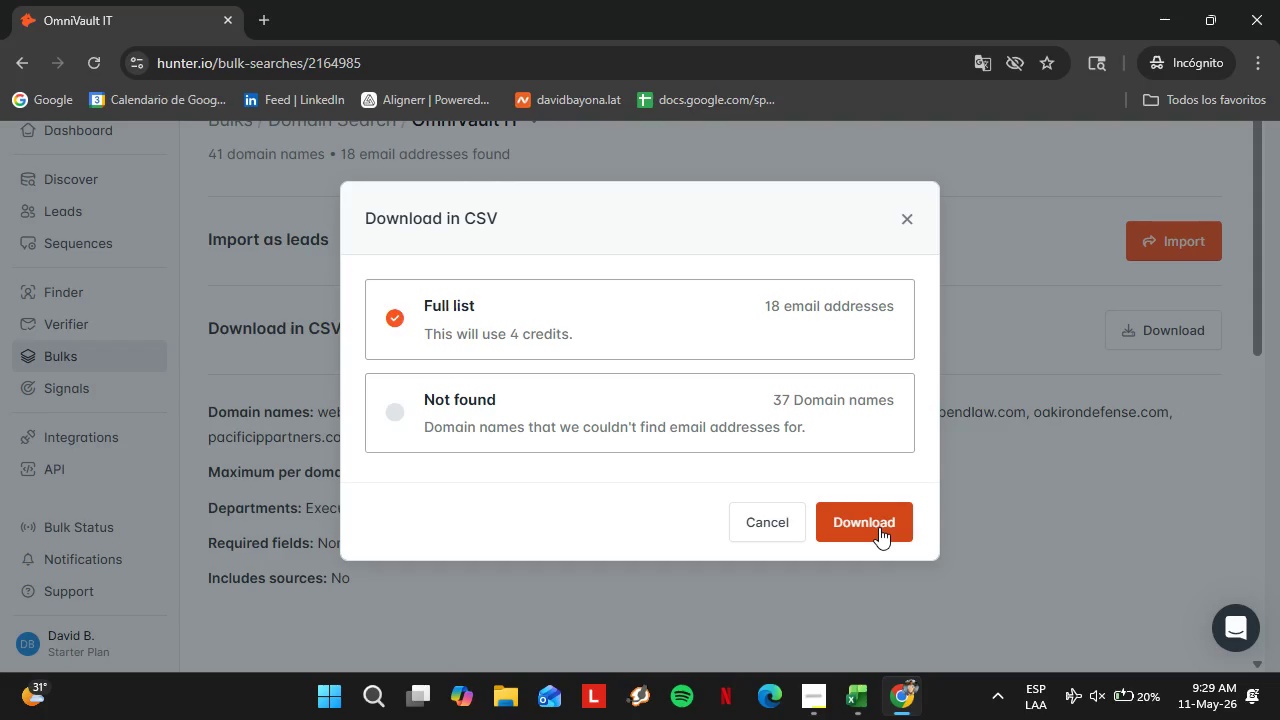 
left_click([879, 527])
 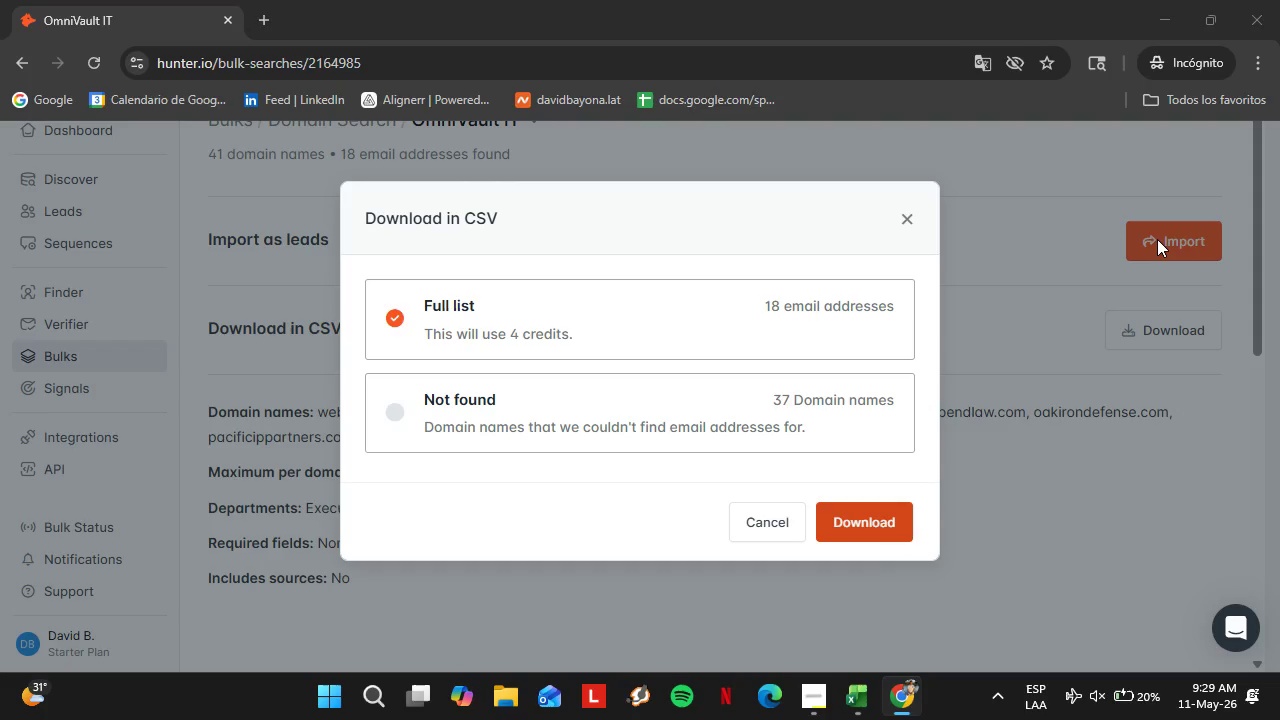 
left_click([1226, 639])
 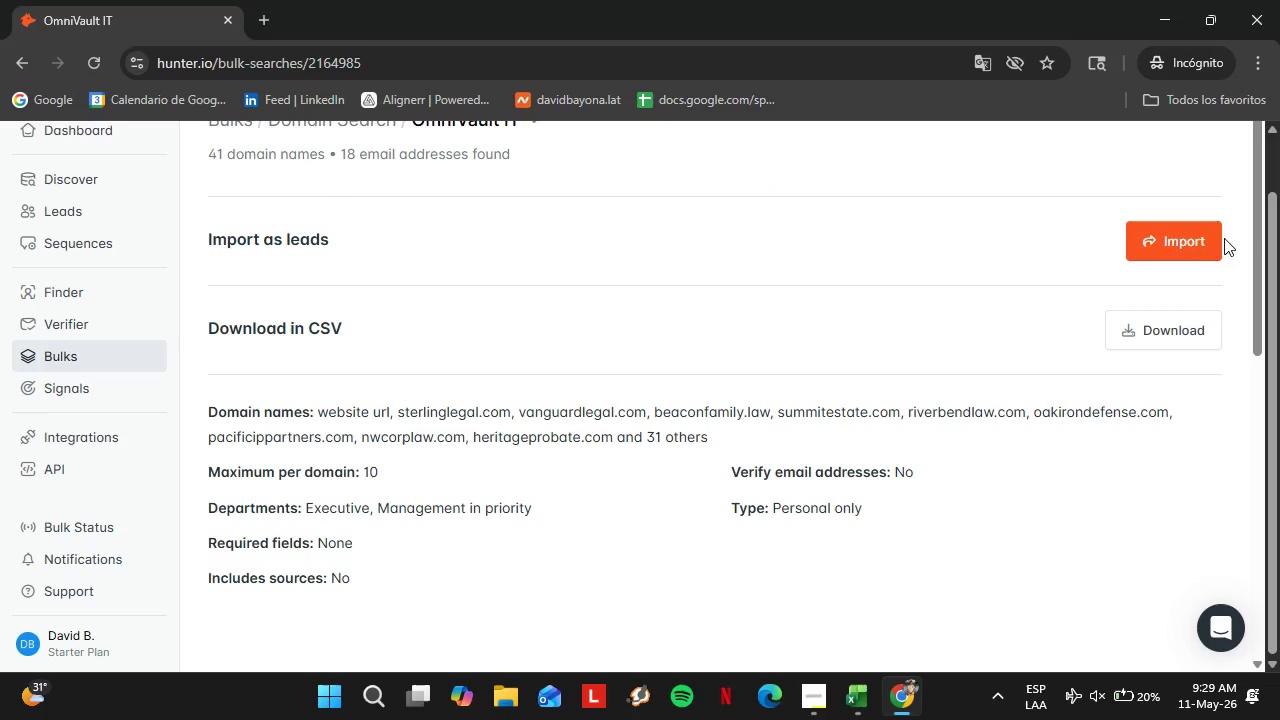 
left_click([1202, 240])
 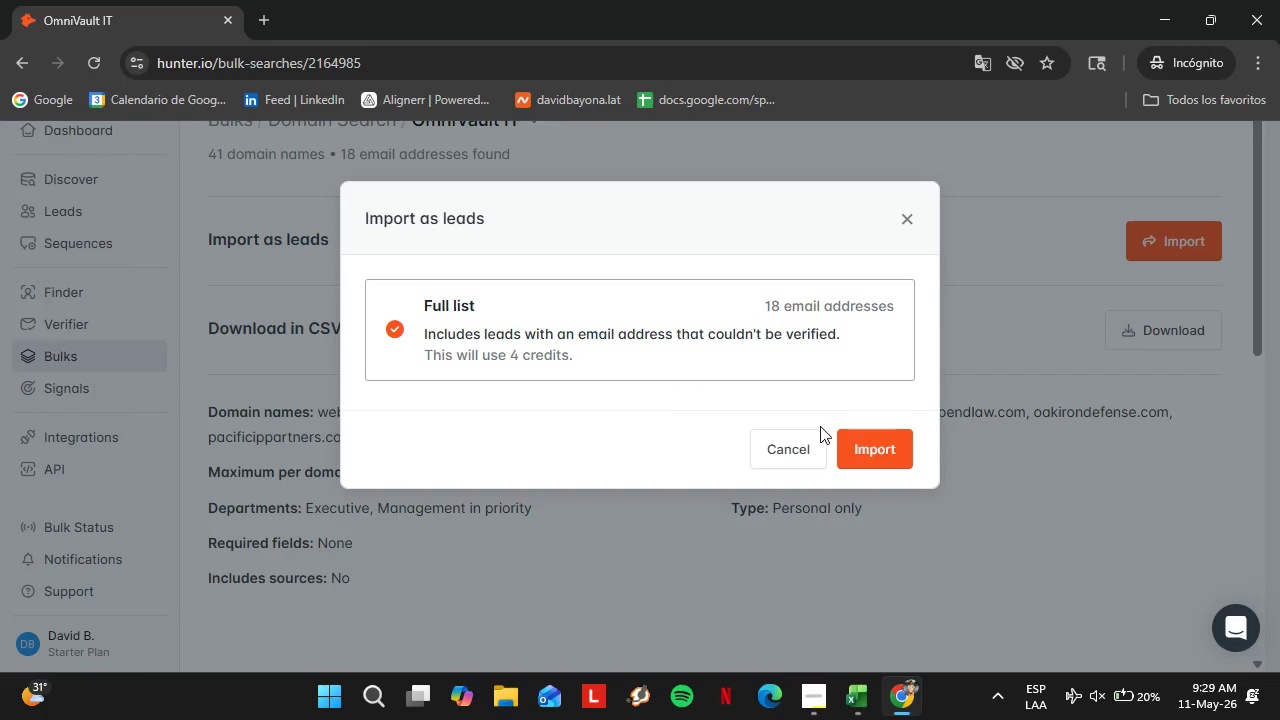 
left_click([874, 450])
 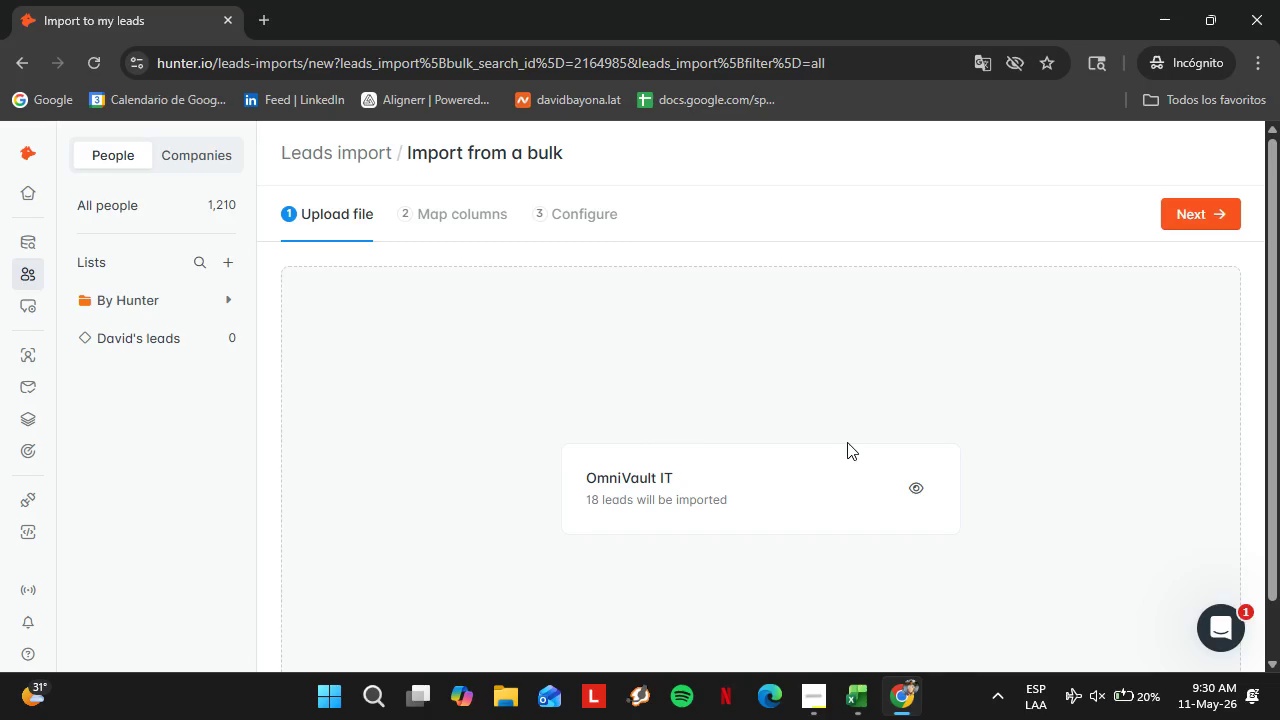 
wait(24.83)
 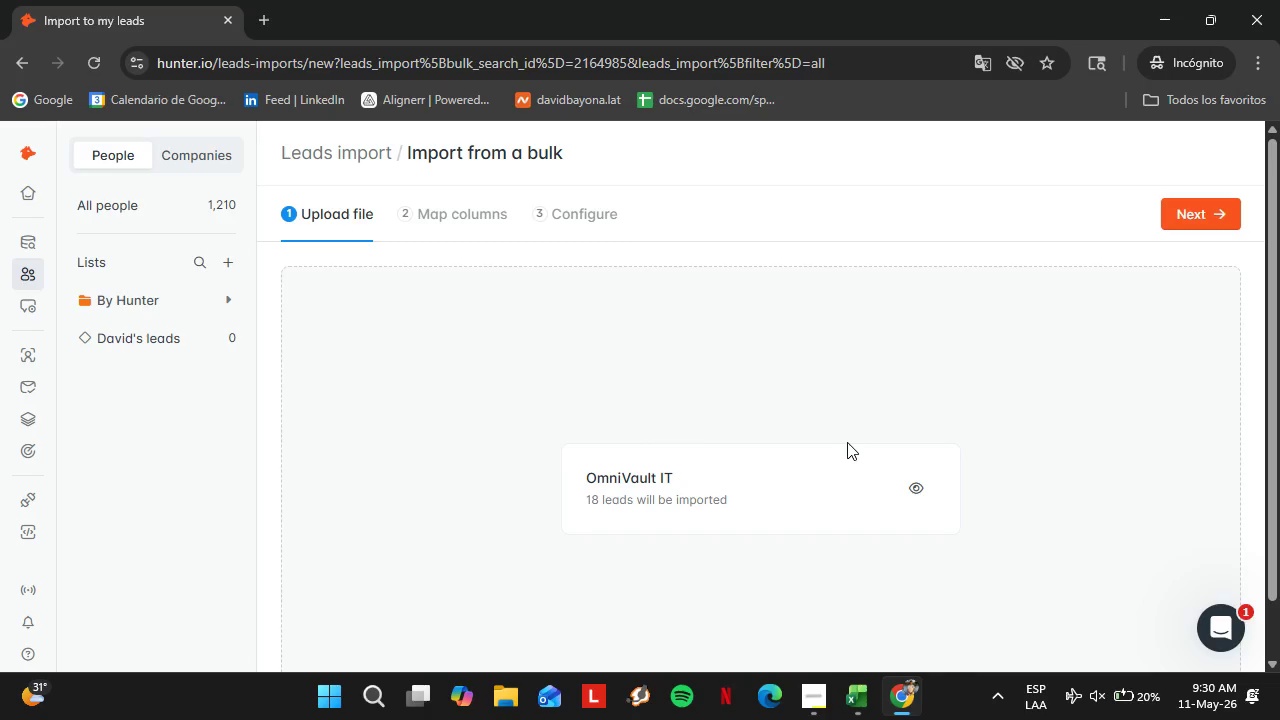 
left_click([920, 487])
 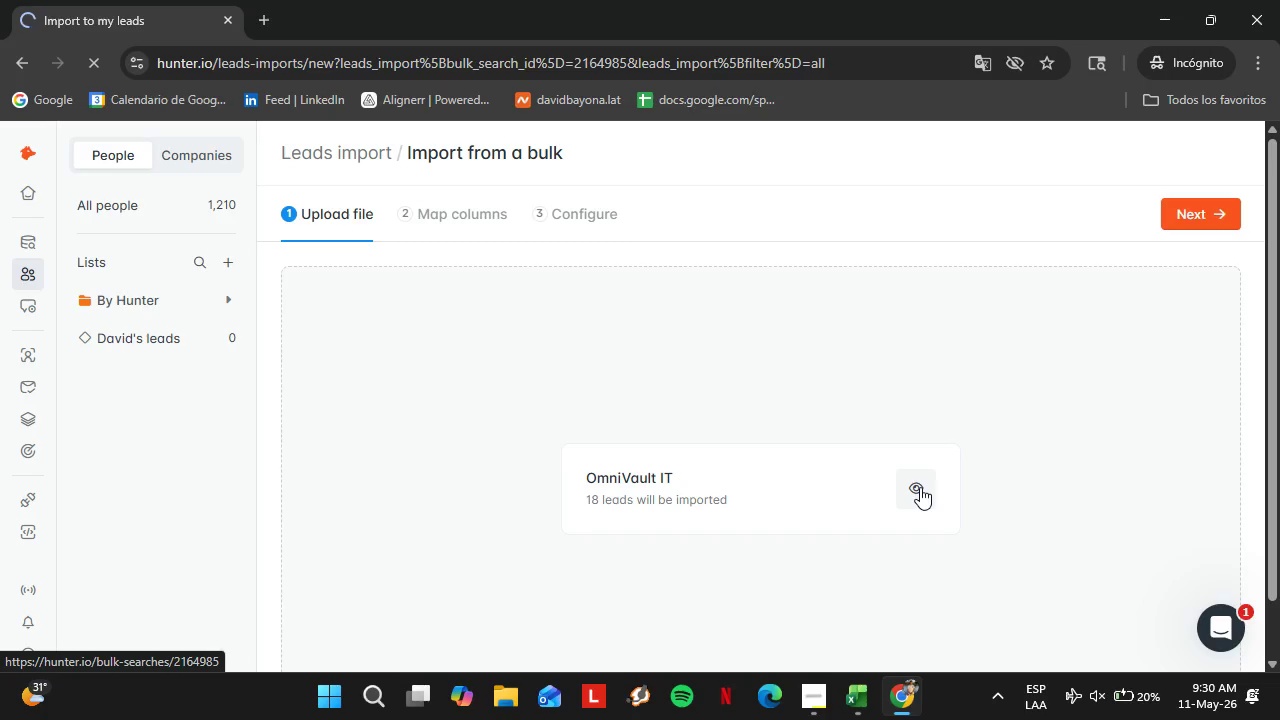 
scroll: coordinate [997, 386], scroll_direction: up, amount: 1.0
 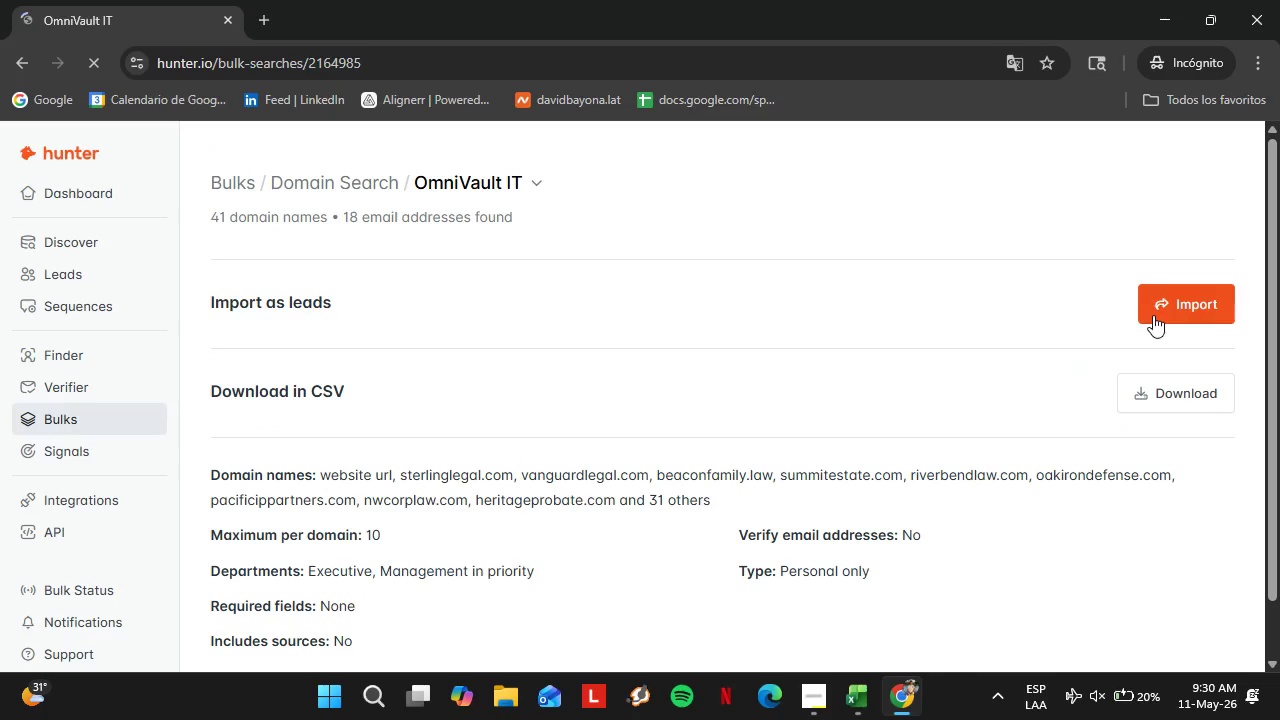 
left_click([1166, 310])
 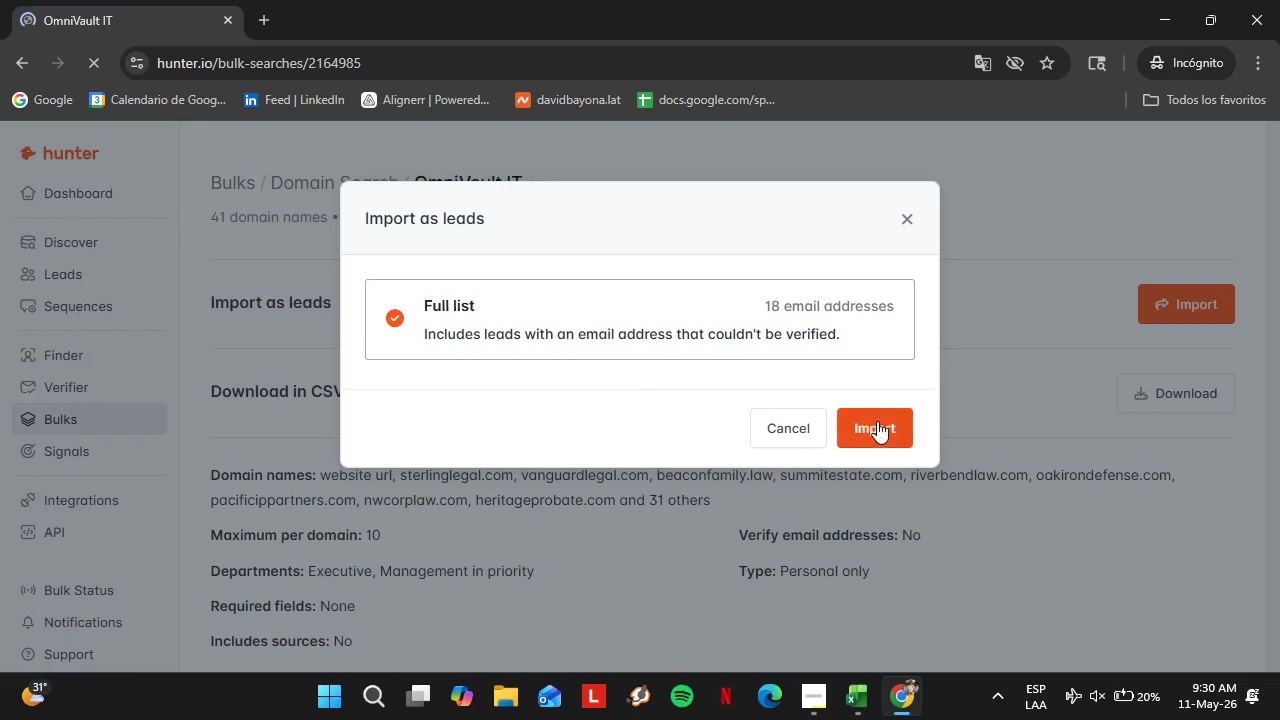 
left_click([879, 423])
 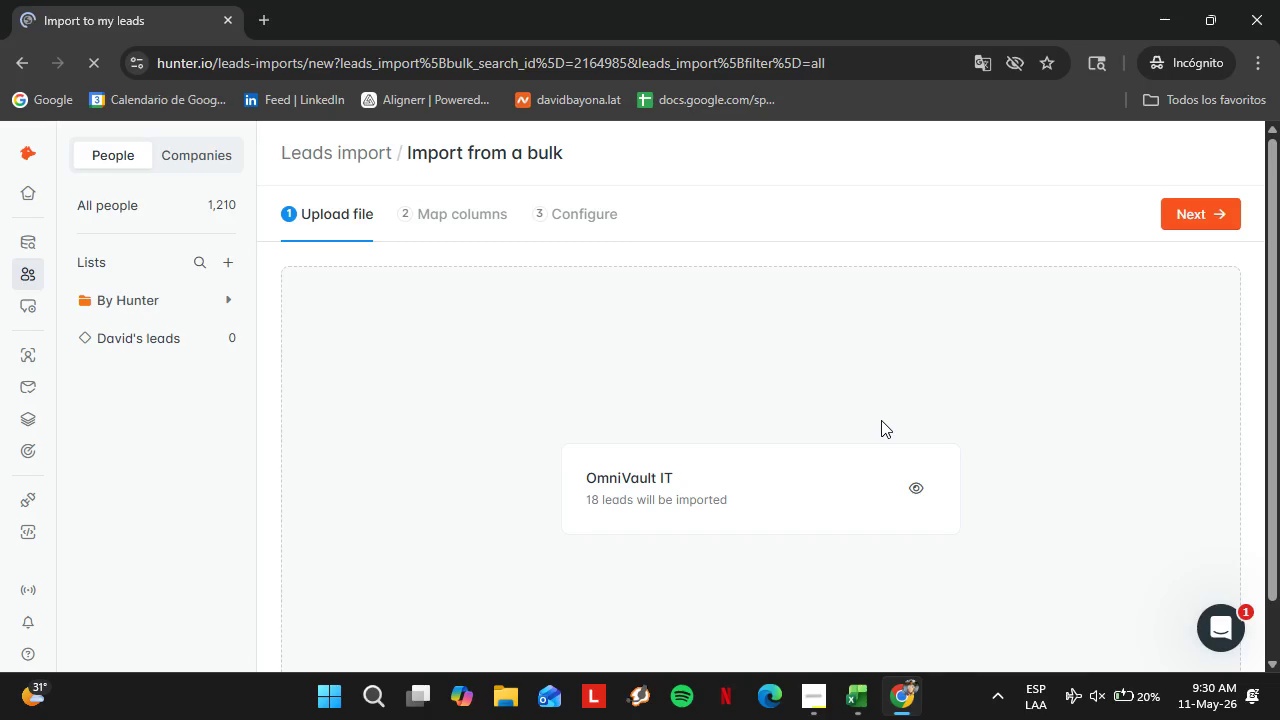 
wait(8.88)
 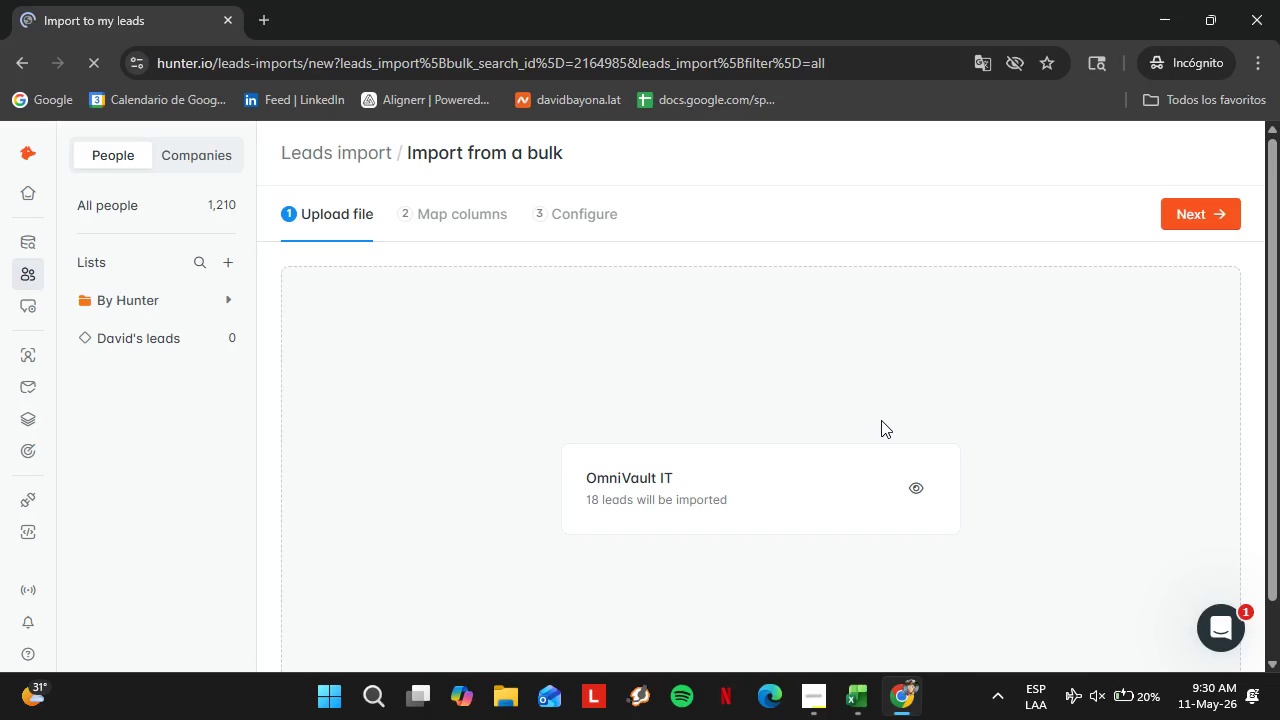 
left_click([1215, 216])
 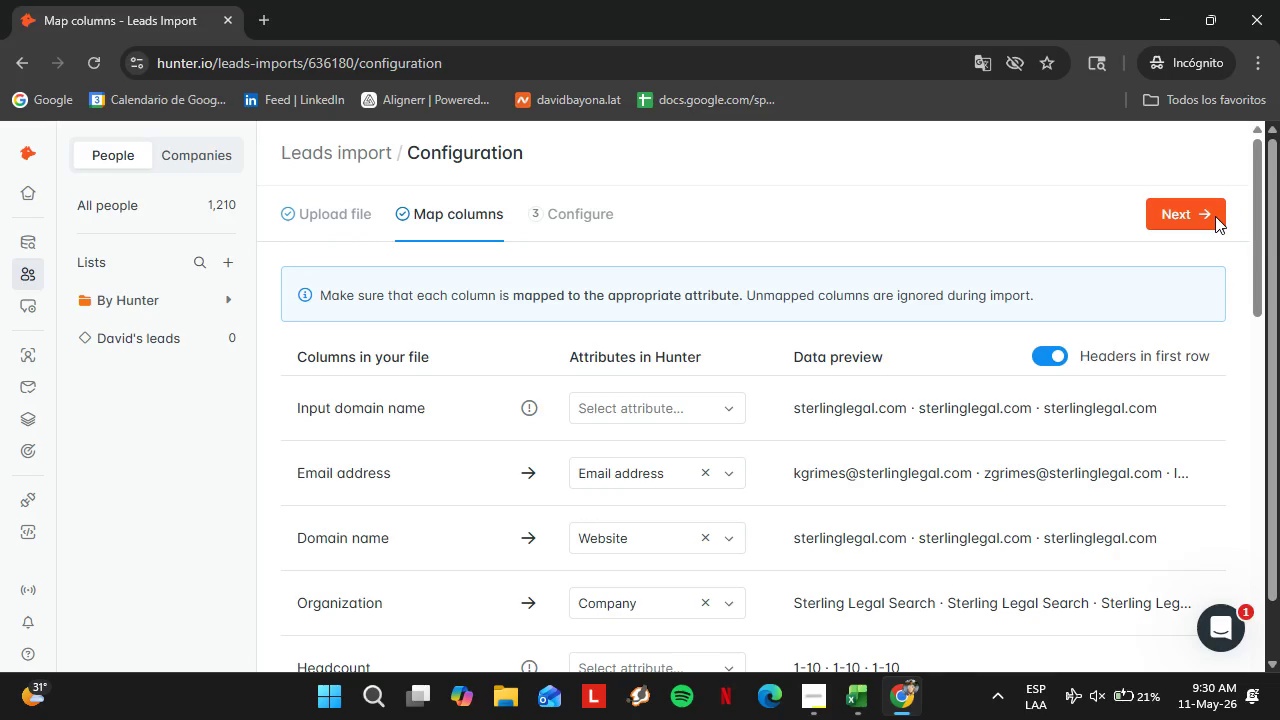 
wait(37.67)
 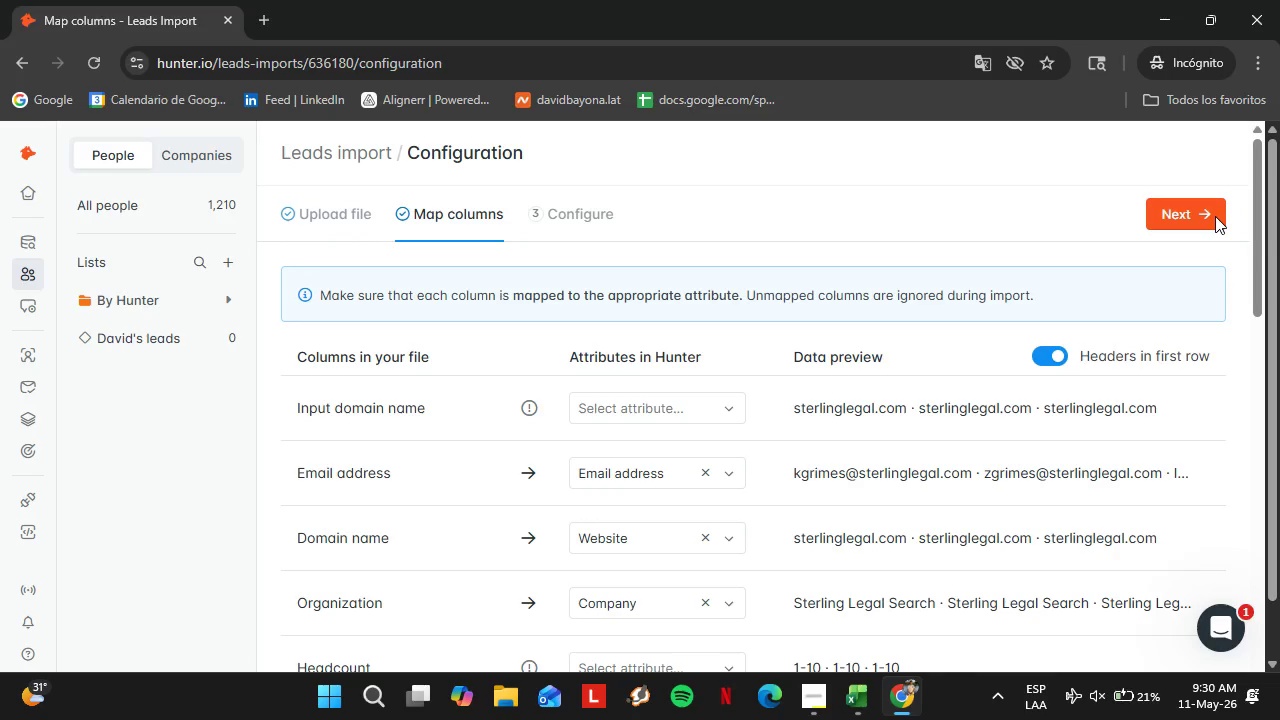 
left_click([672, 415])
 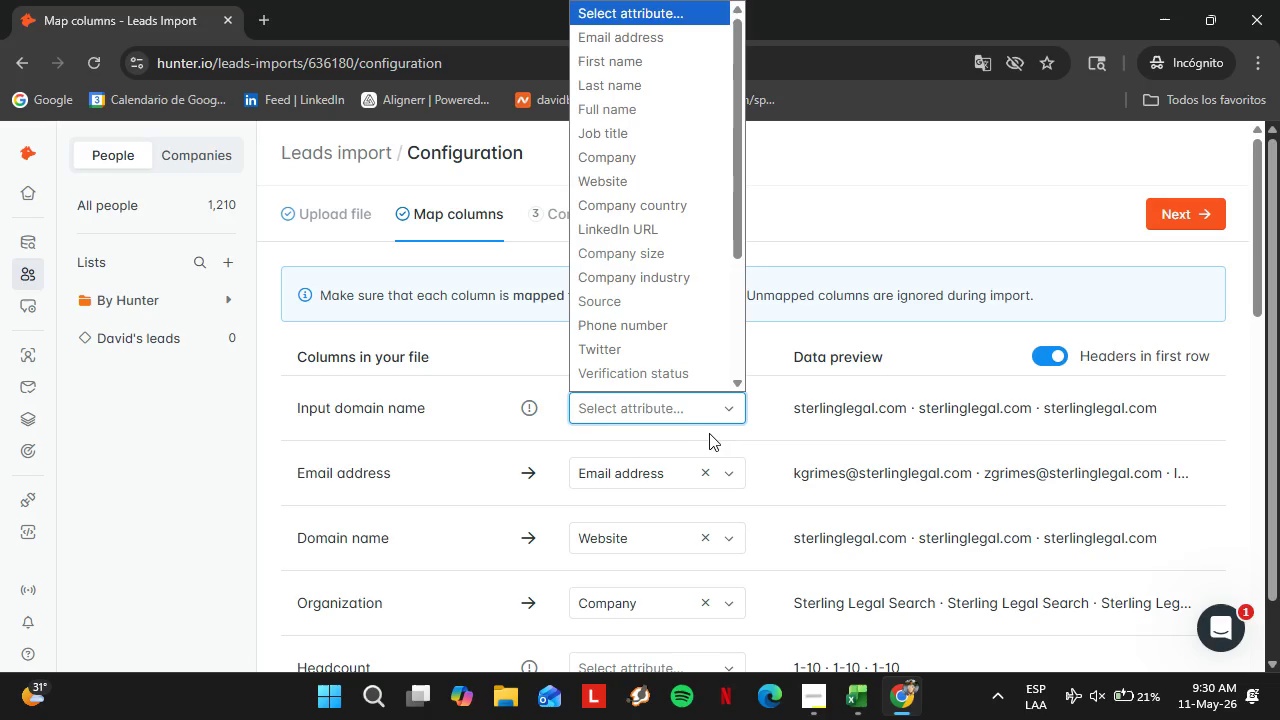 
left_click([705, 417])
 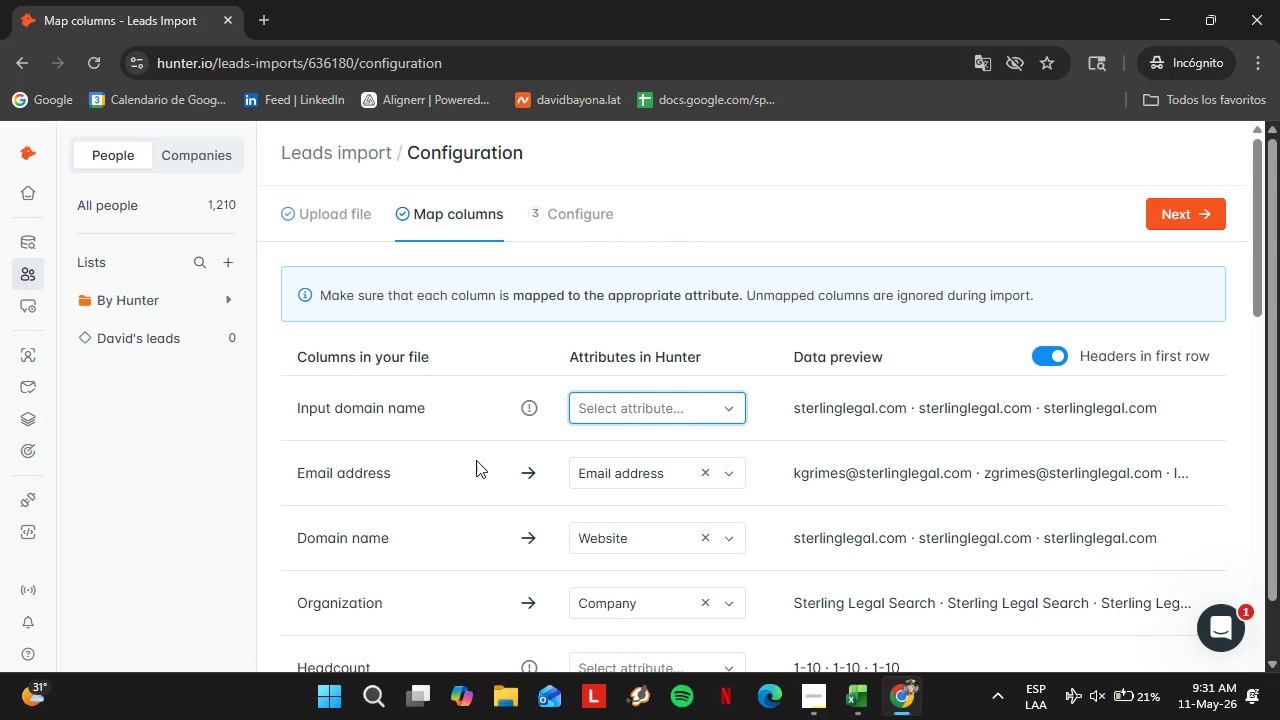 
left_click([647, 419])
 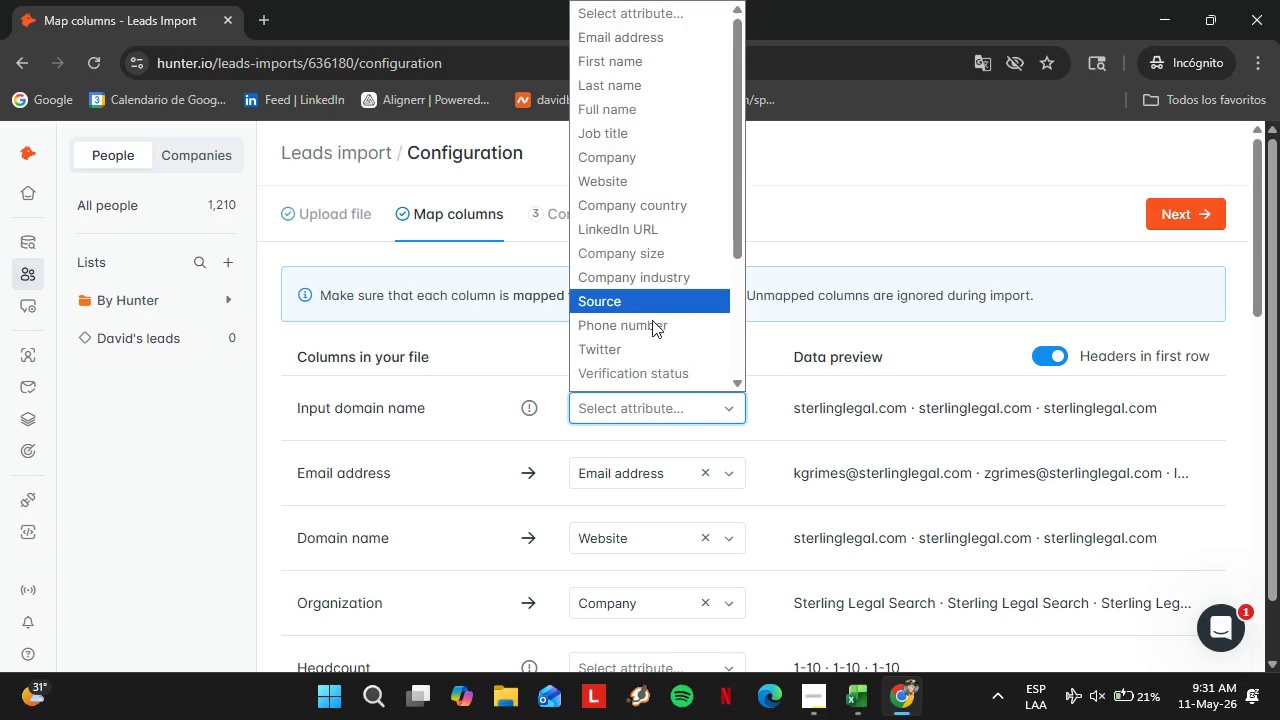 
scroll: coordinate [638, 319], scroll_direction: down, amount: 1.0
 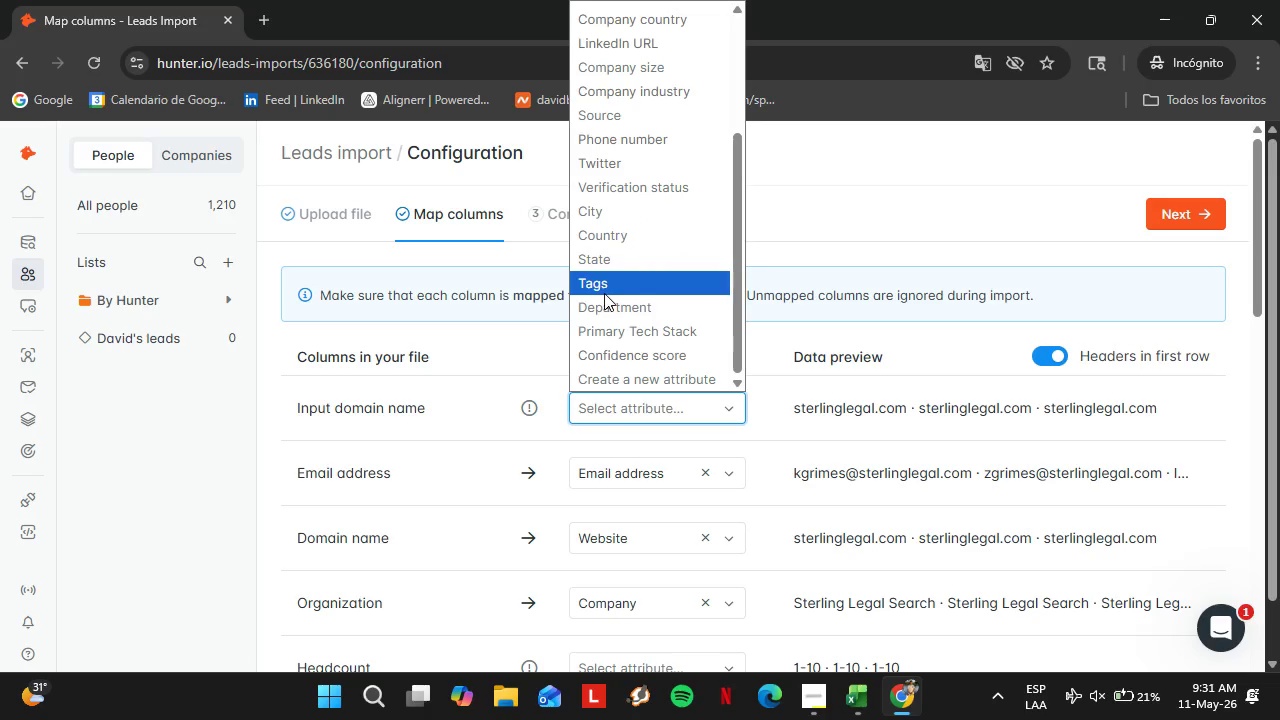 
left_click([604, 293])
 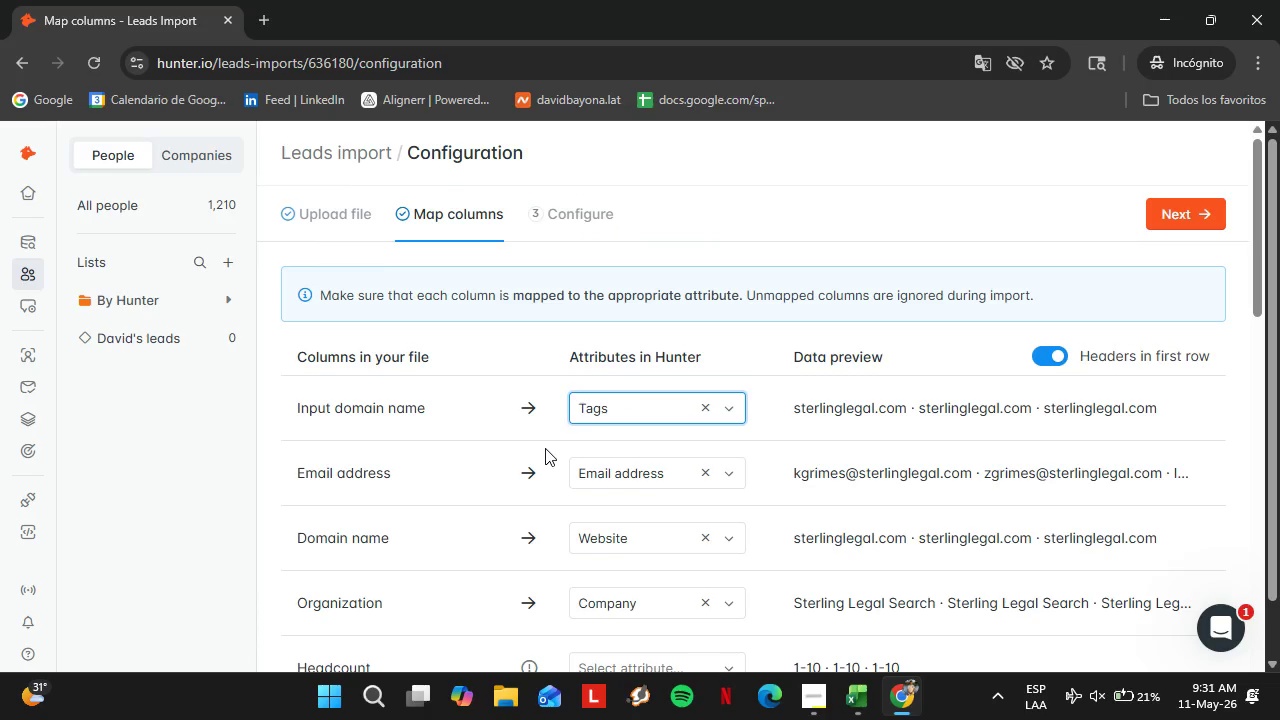 
scroll: coordinate [550, 448], scroll_direction: down, amount: 3.0
 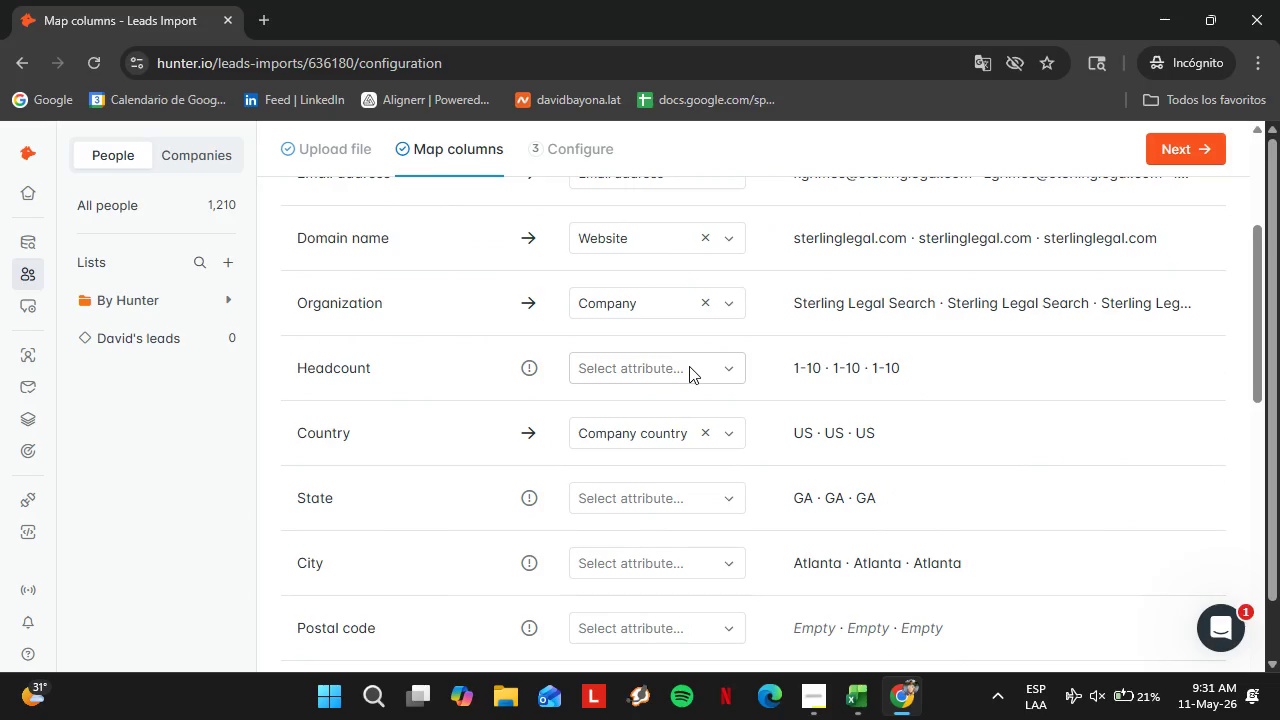 
left_click([689, 366])
 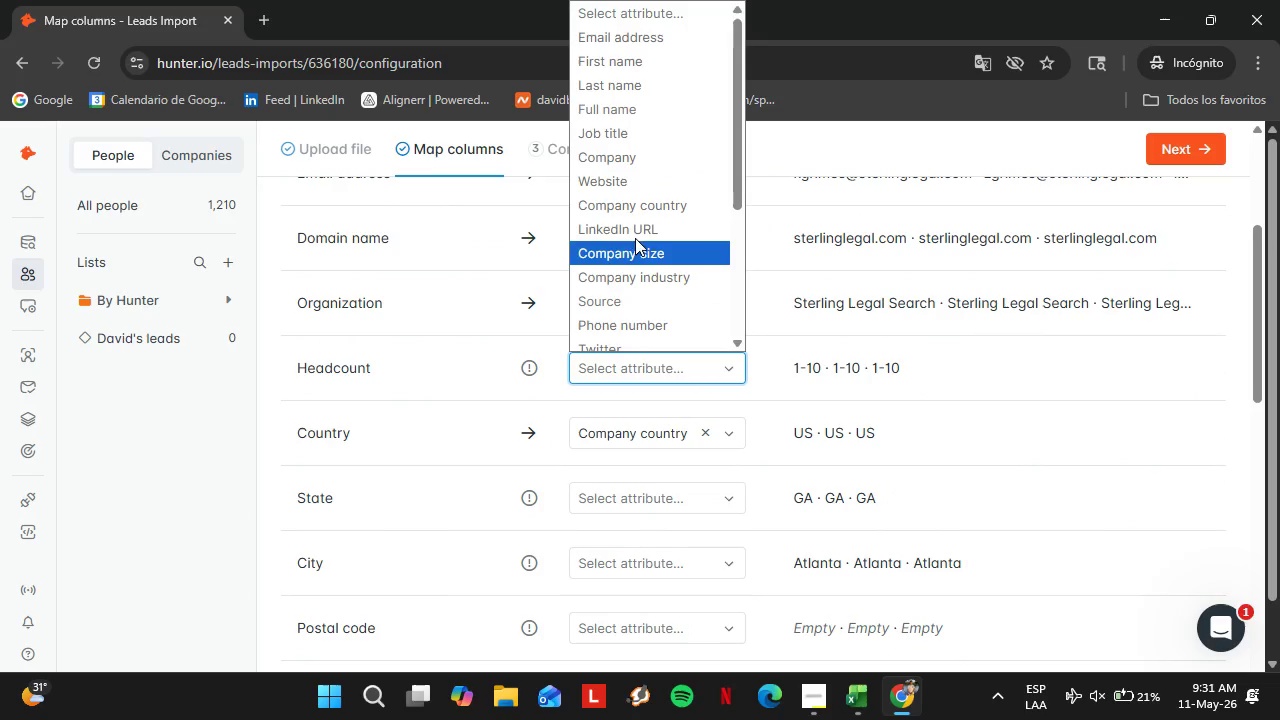 
left_click([635, 251])
 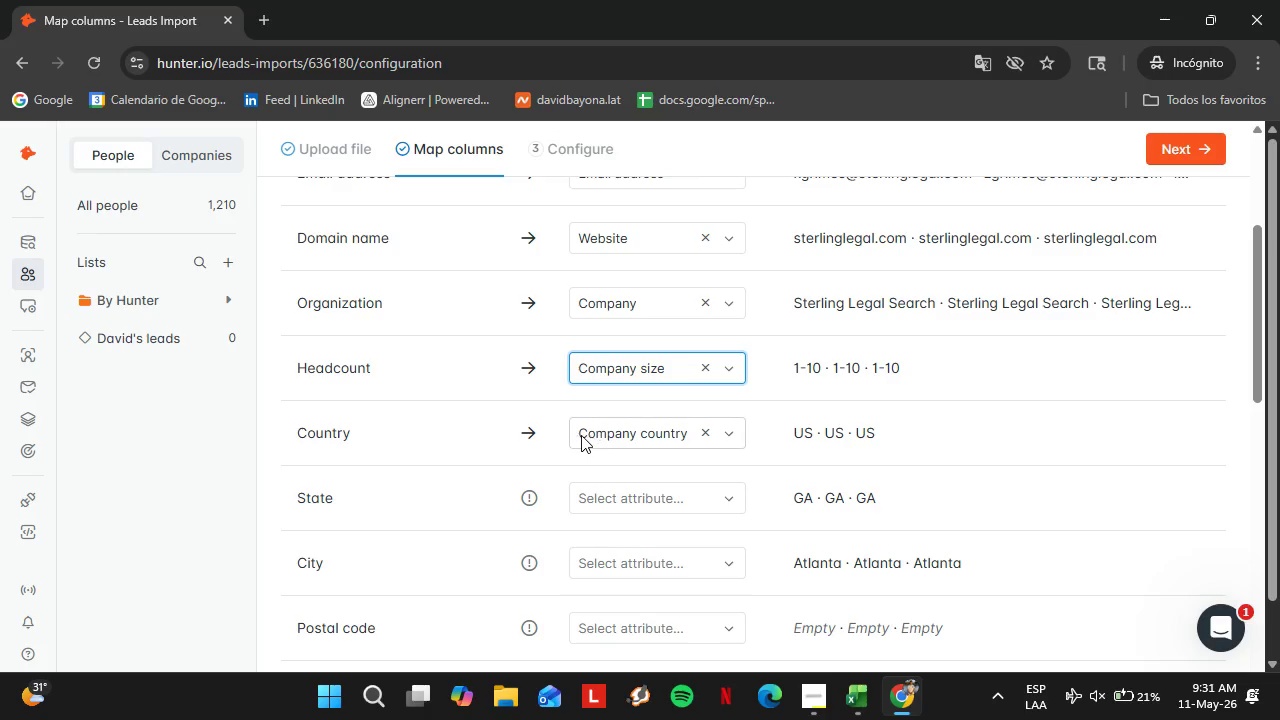 
scroll: coordinate [573, 435], scroll_direction: down, amount: 1.0
 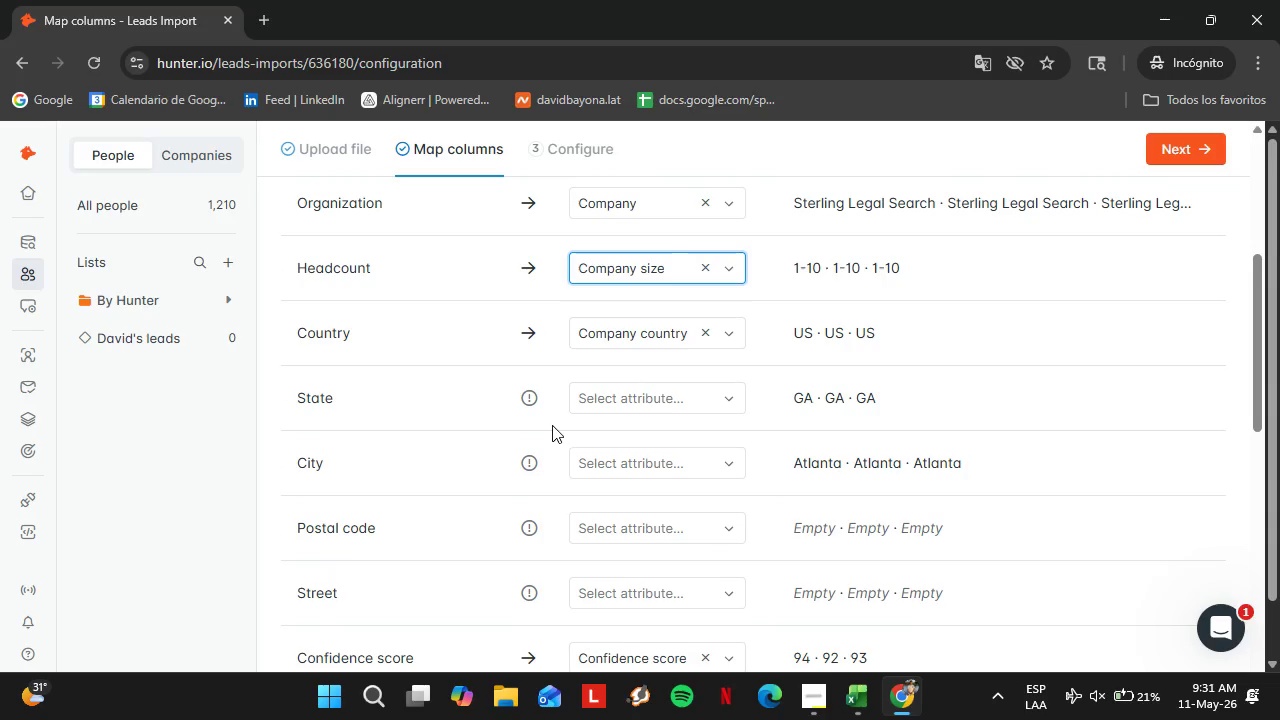 
left_click([552, 425])
 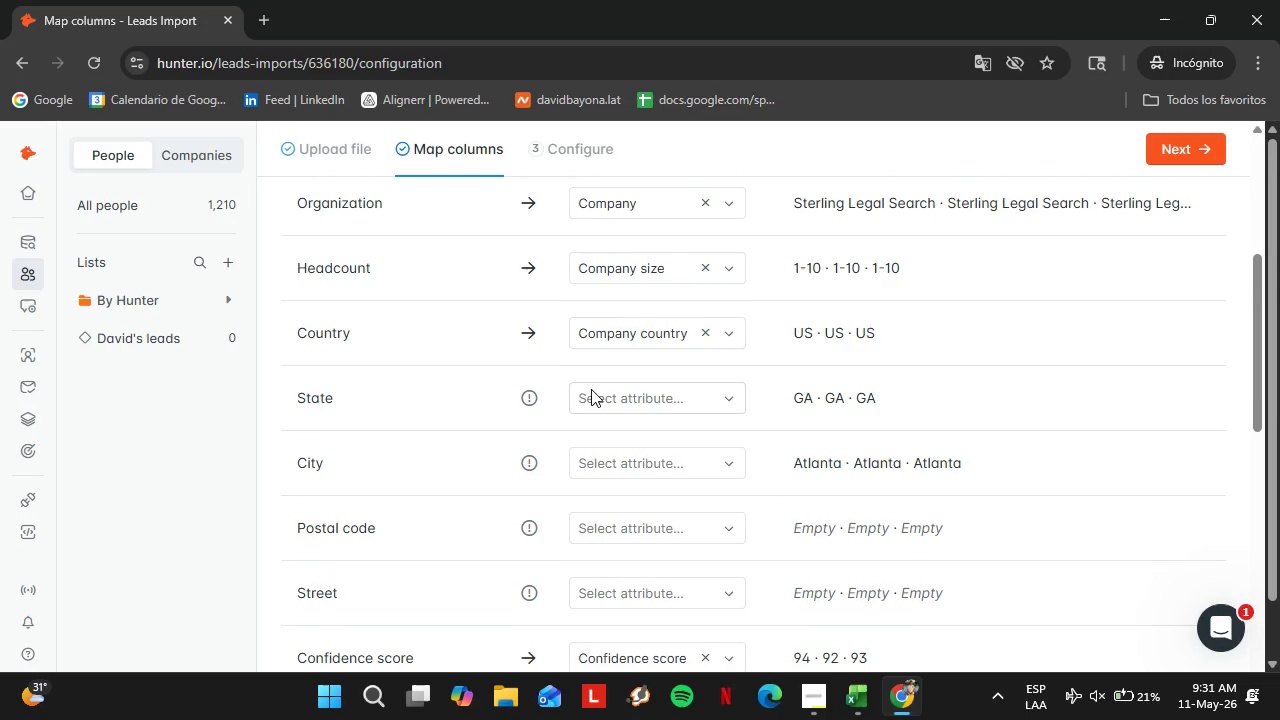 
scroll: coordinate [604, 391], scroll_direction: down, amount: 16.0
 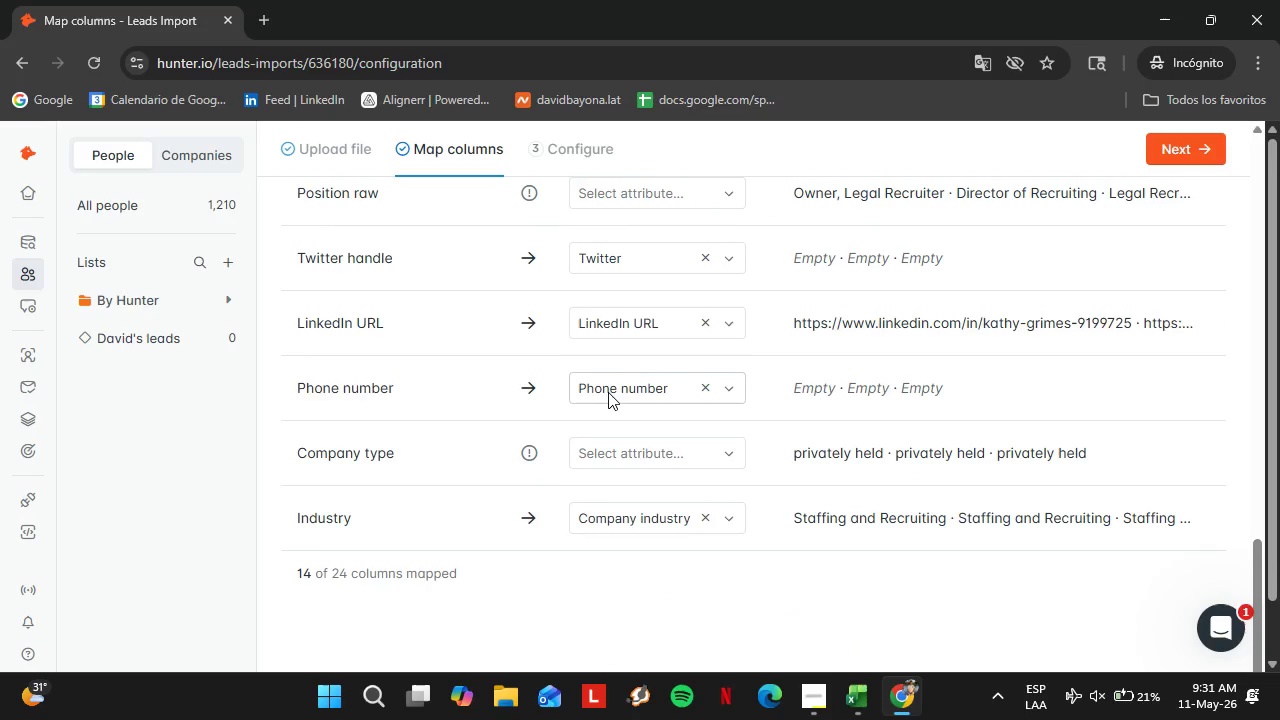 
scroll: coordinate [619, 458], scroll_direction: up, amount: 21.0
 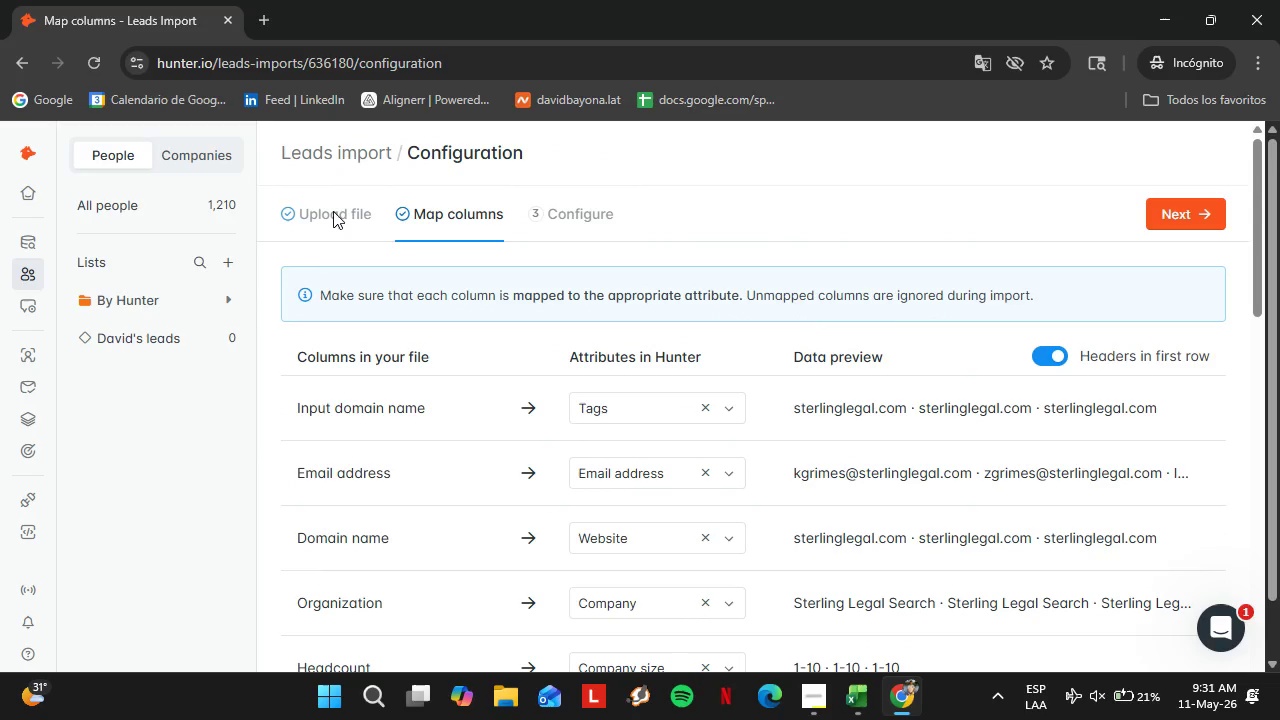 
left_click([333, 211])
 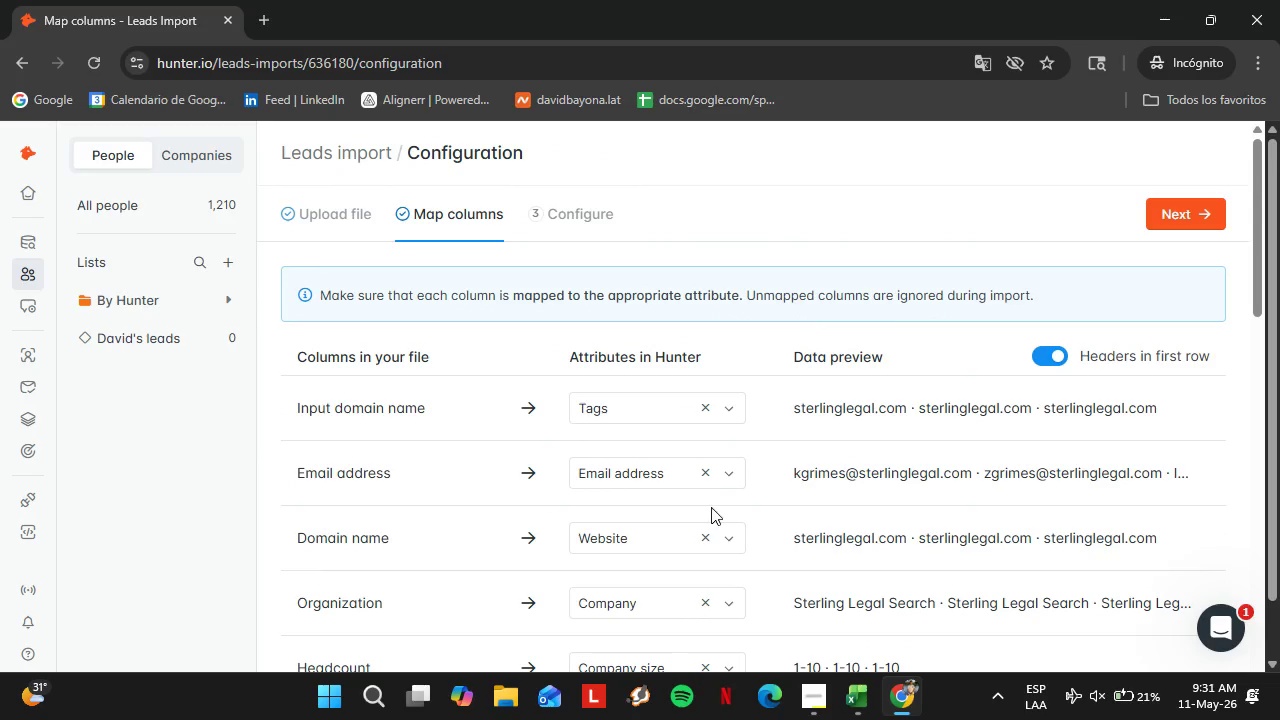 
scroll: coordinate [712, 507], scroll_direction: down, amount: 2.0
 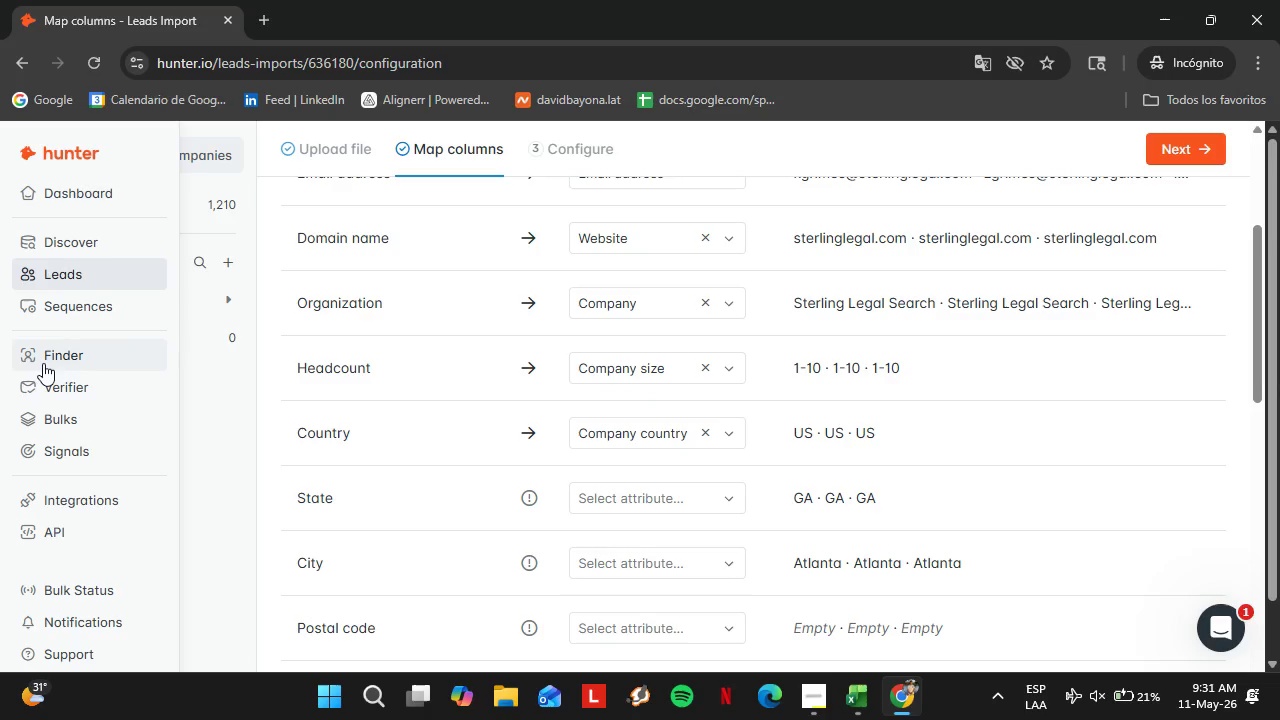 
right_click([59, 421])
 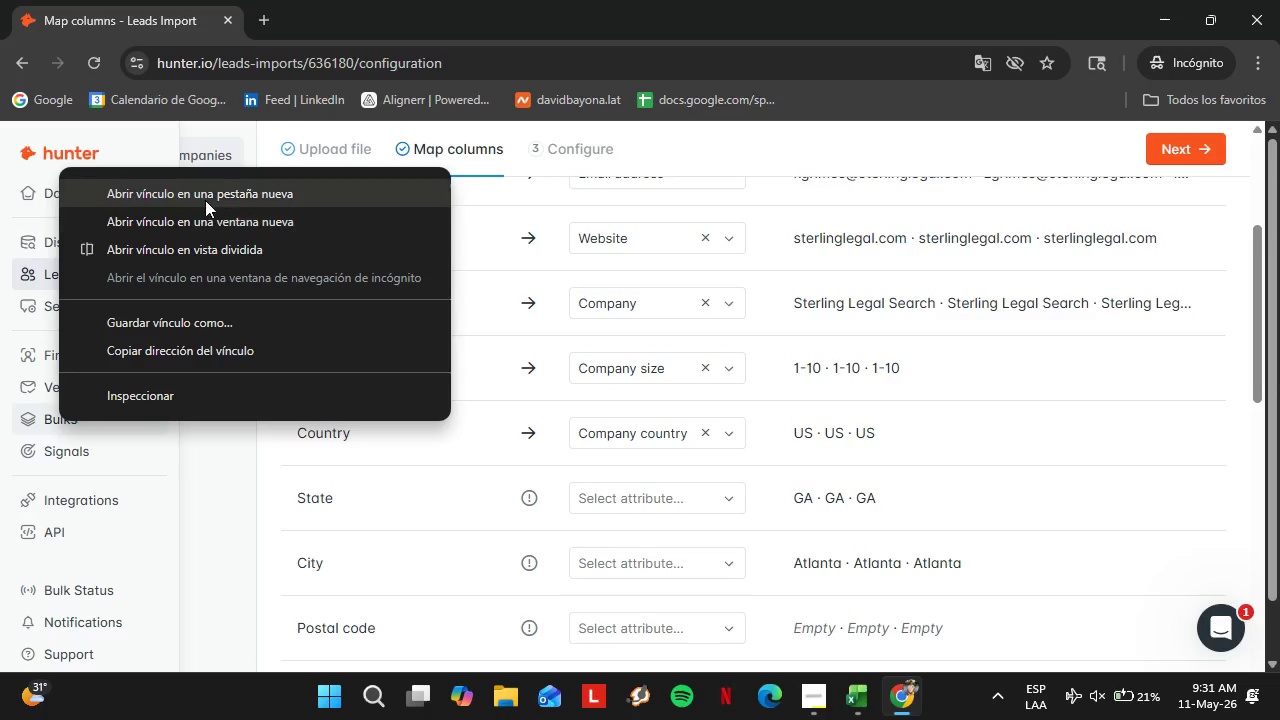 
left_click([205, 199])
 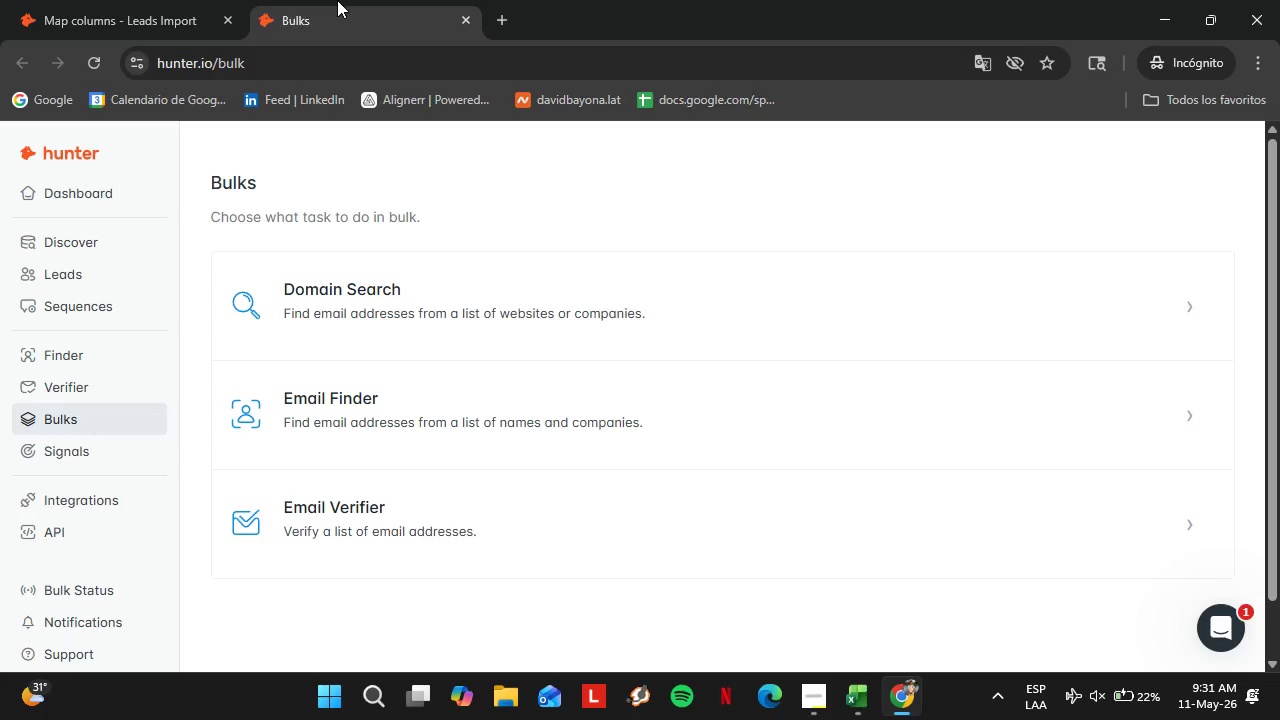 
wait(11.91)
 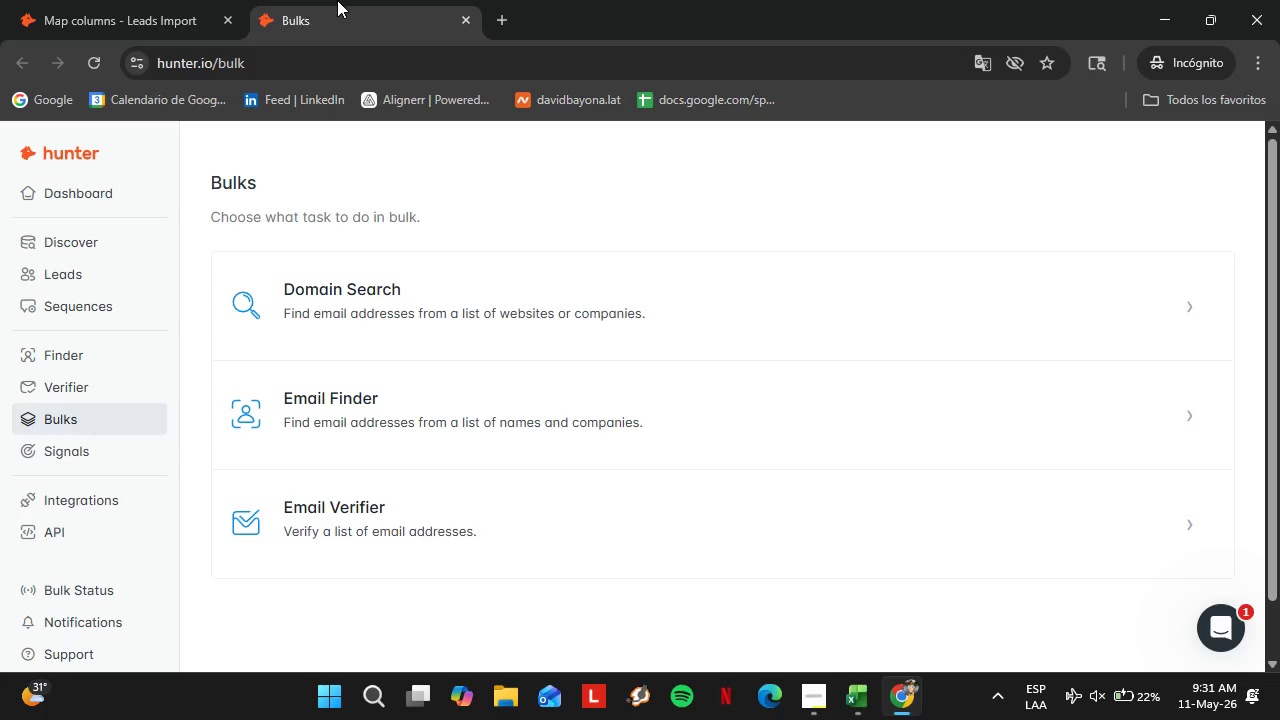 
left_click([378, 311])
 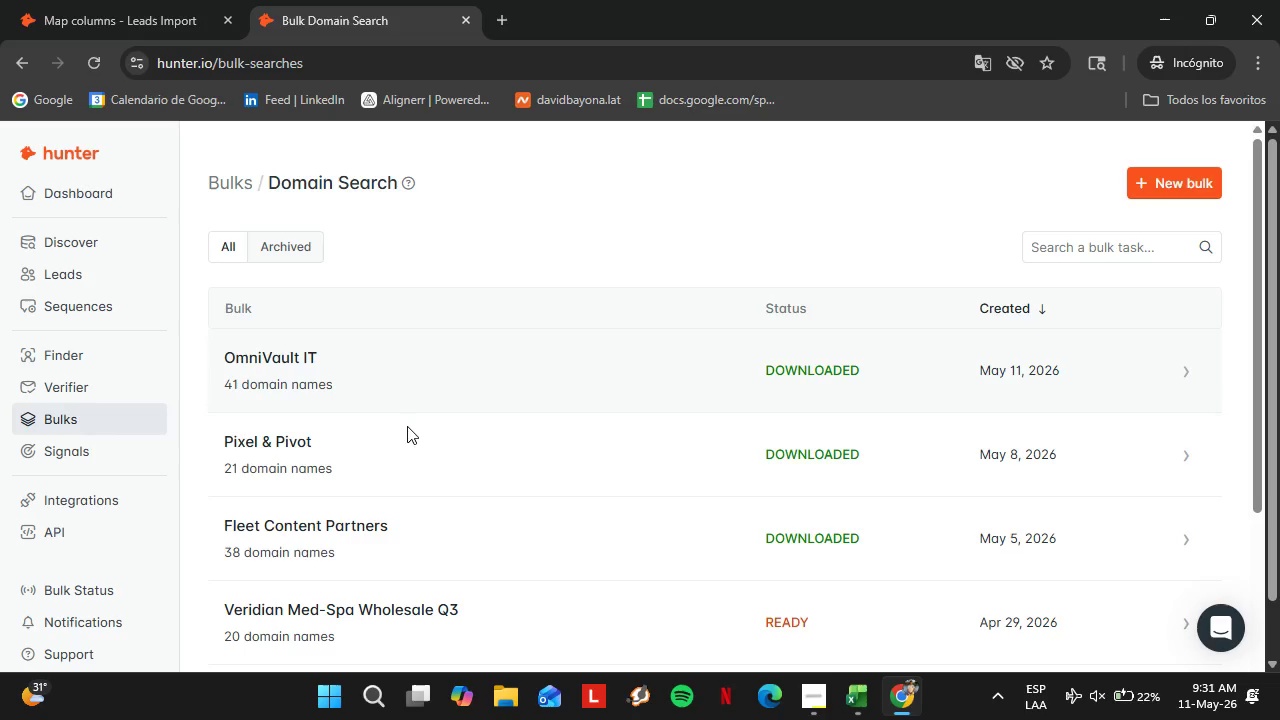 
wait(5.31)
 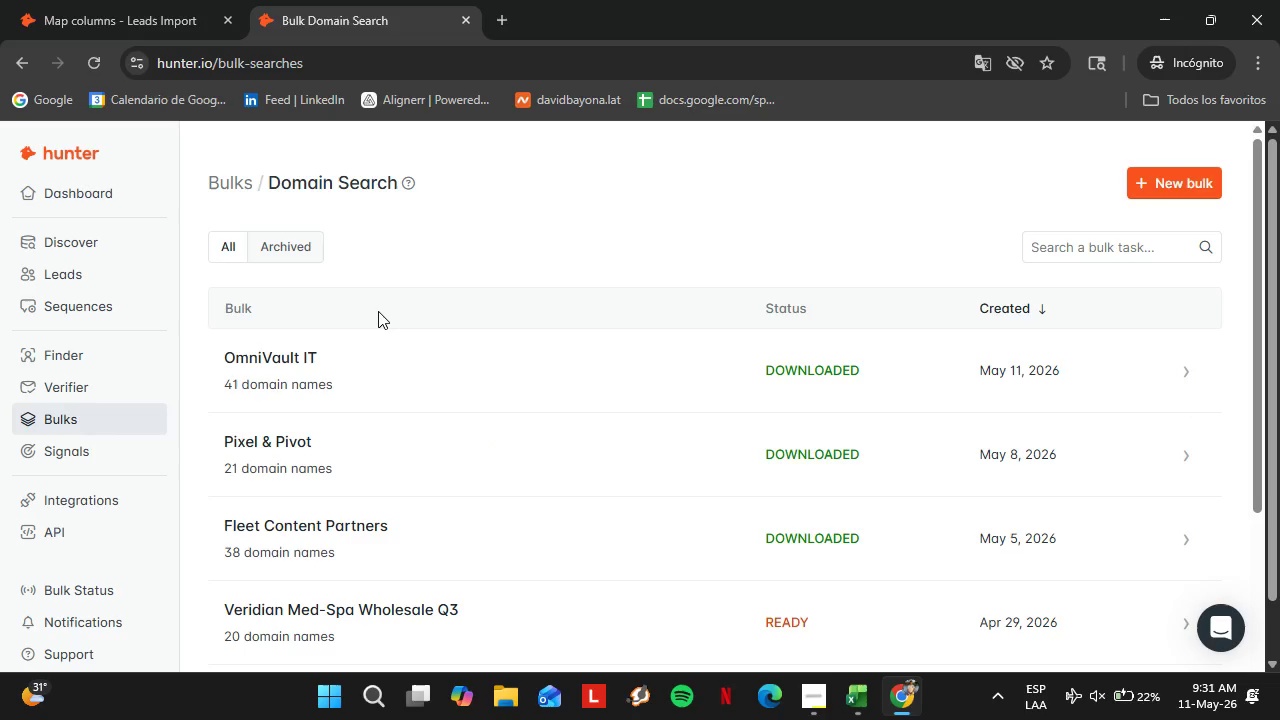 
left_click([797, 364])
 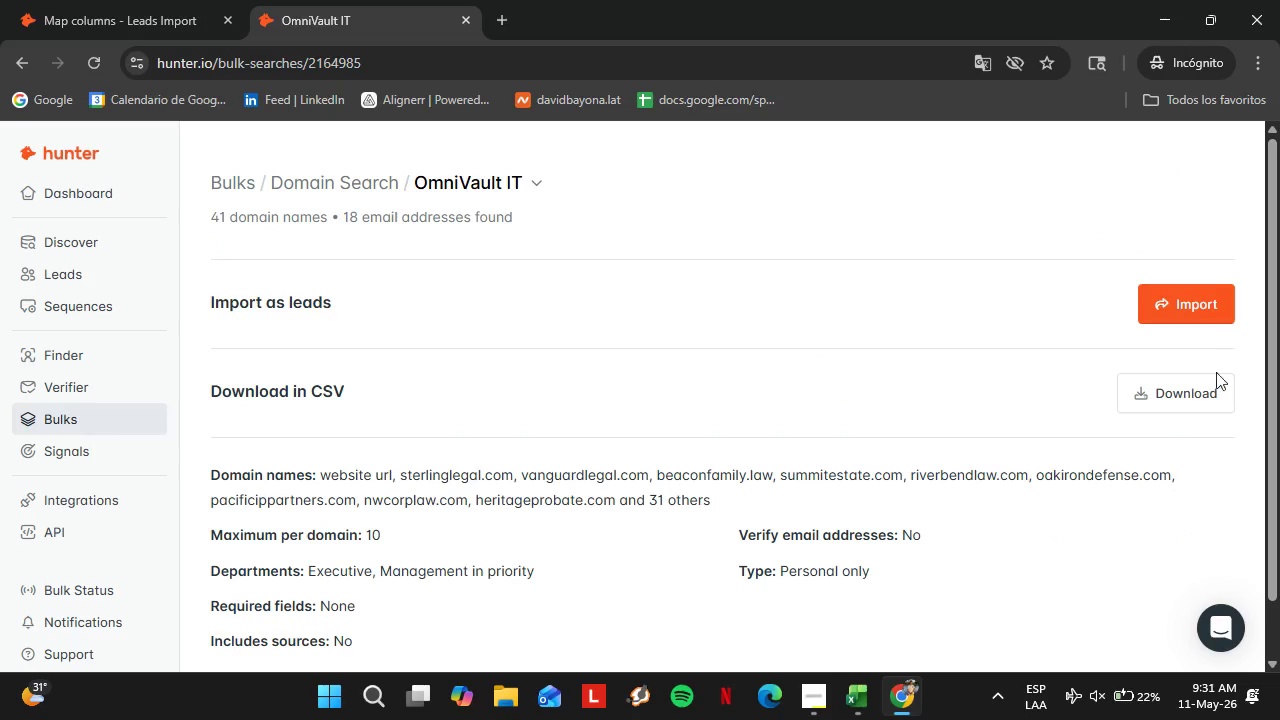 
left_click([1182, 389])
 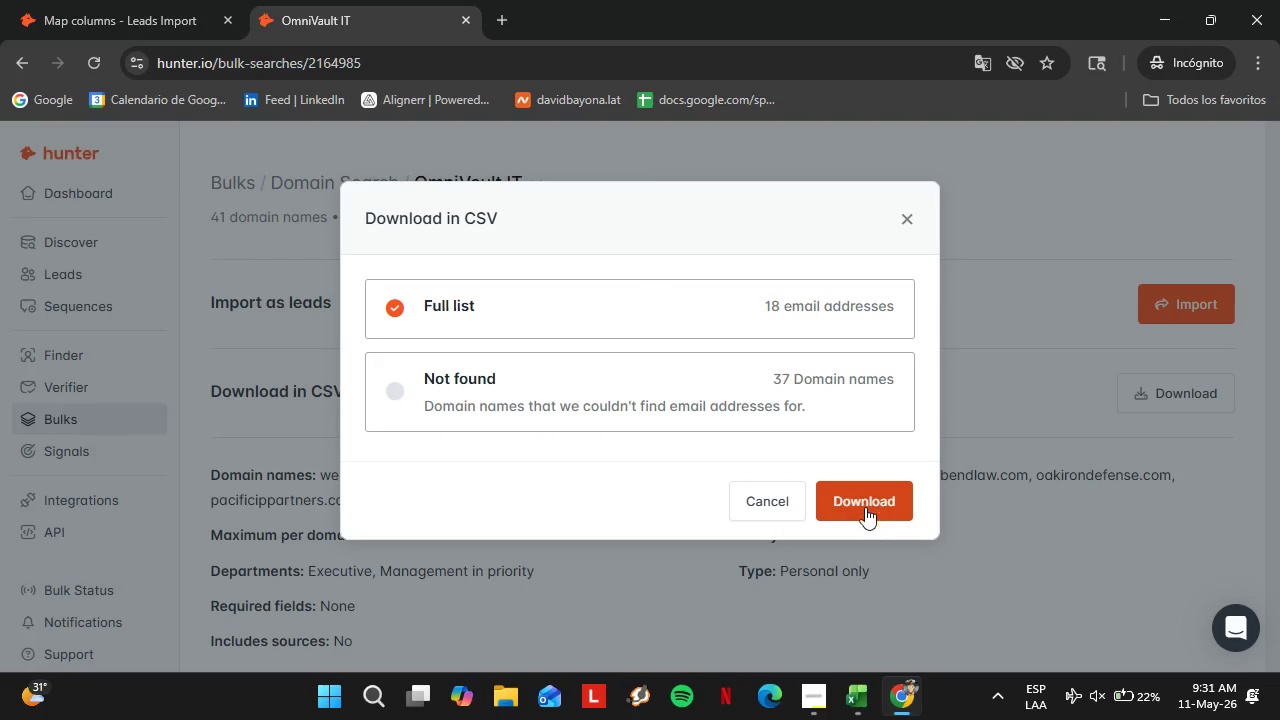 
left_click([881, 496])
 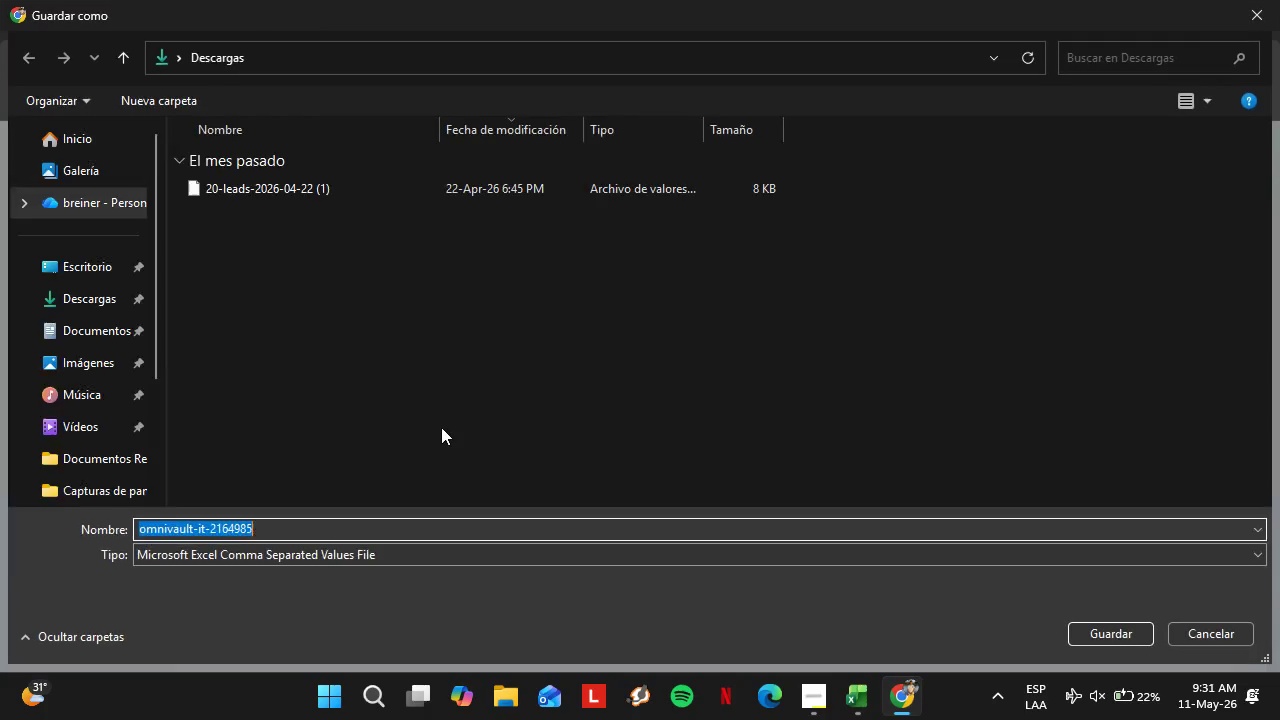 
left_click([59, 303])
 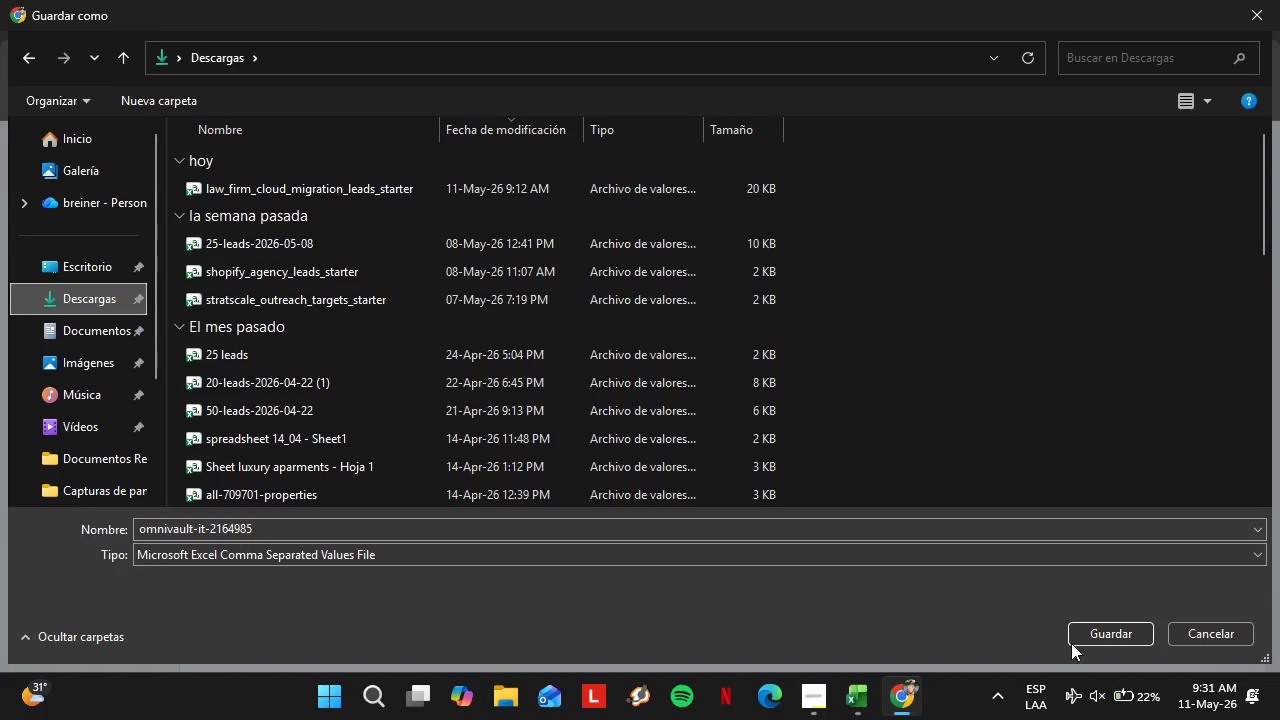 
left_click([1073, 641])
 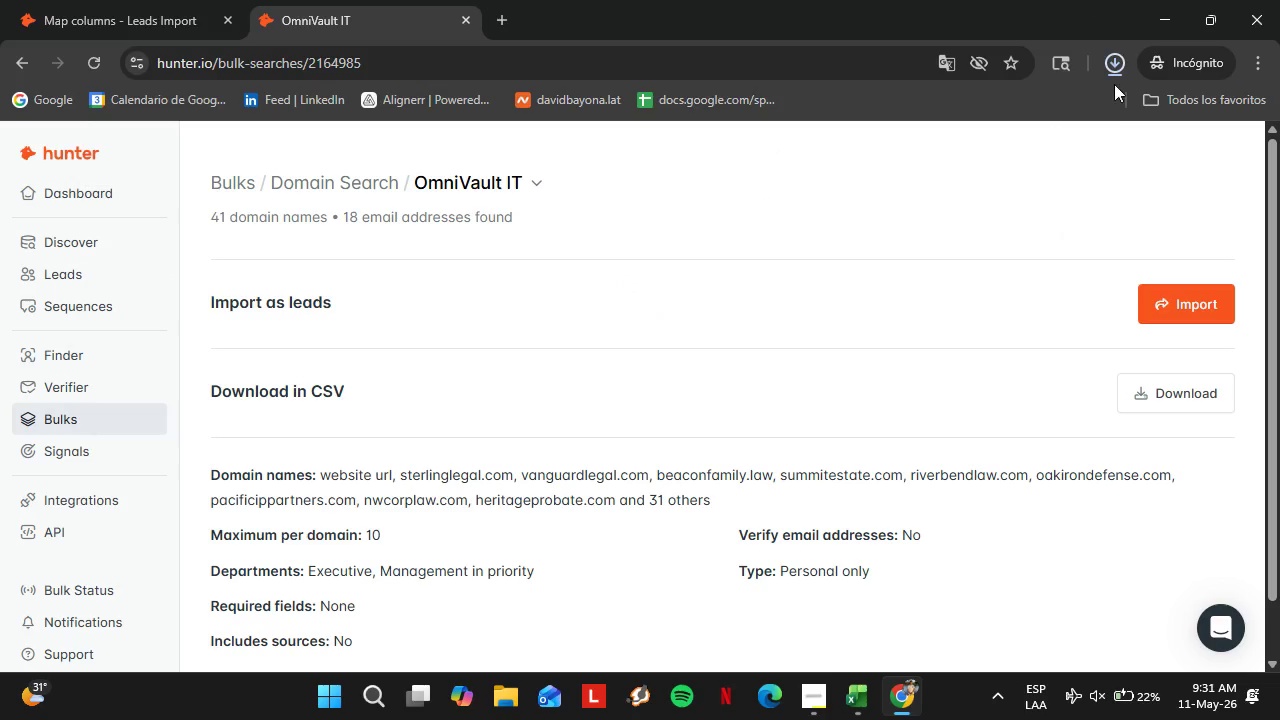 
left_click([1119, 78])
 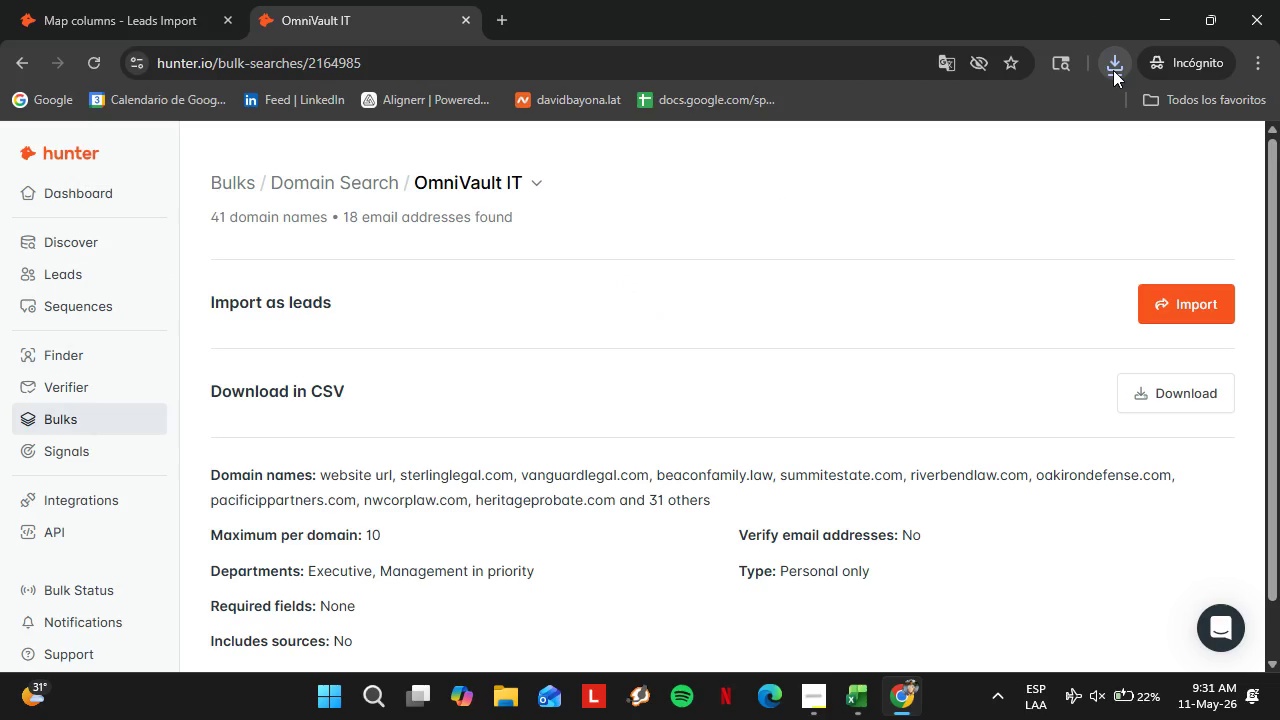 
left_click([1114, 64])
 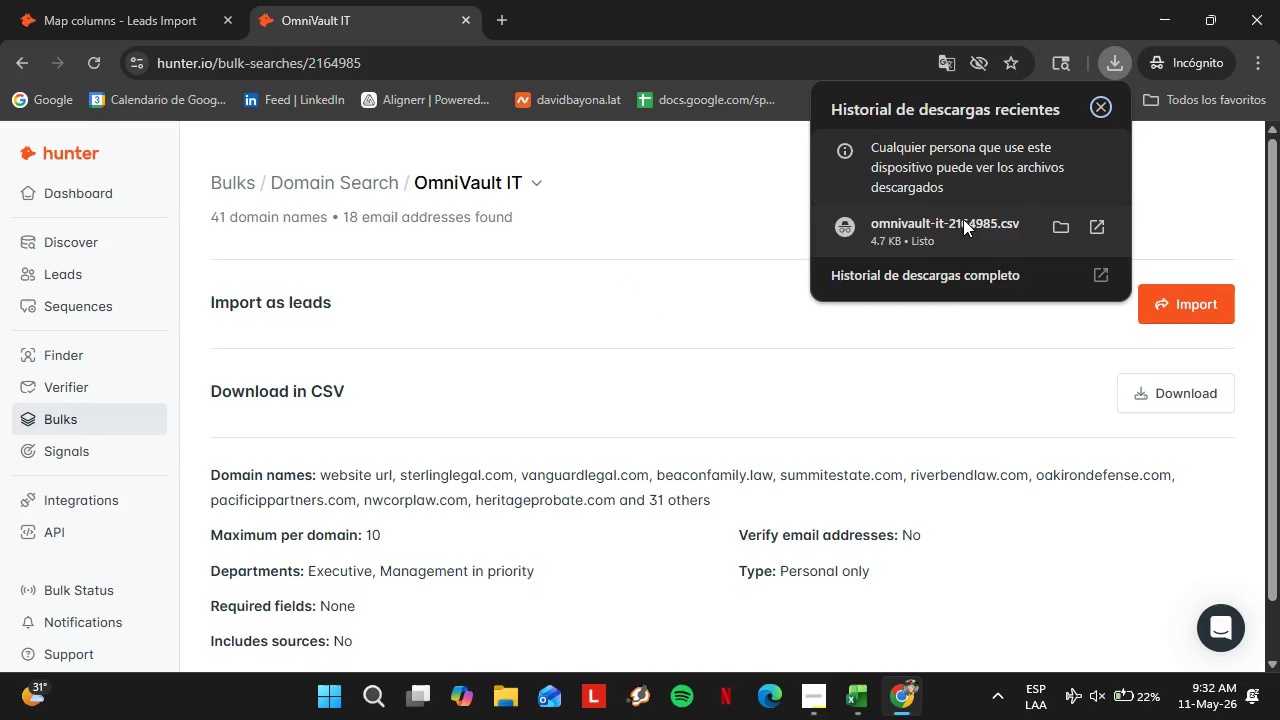 
left_click([963, 219])
 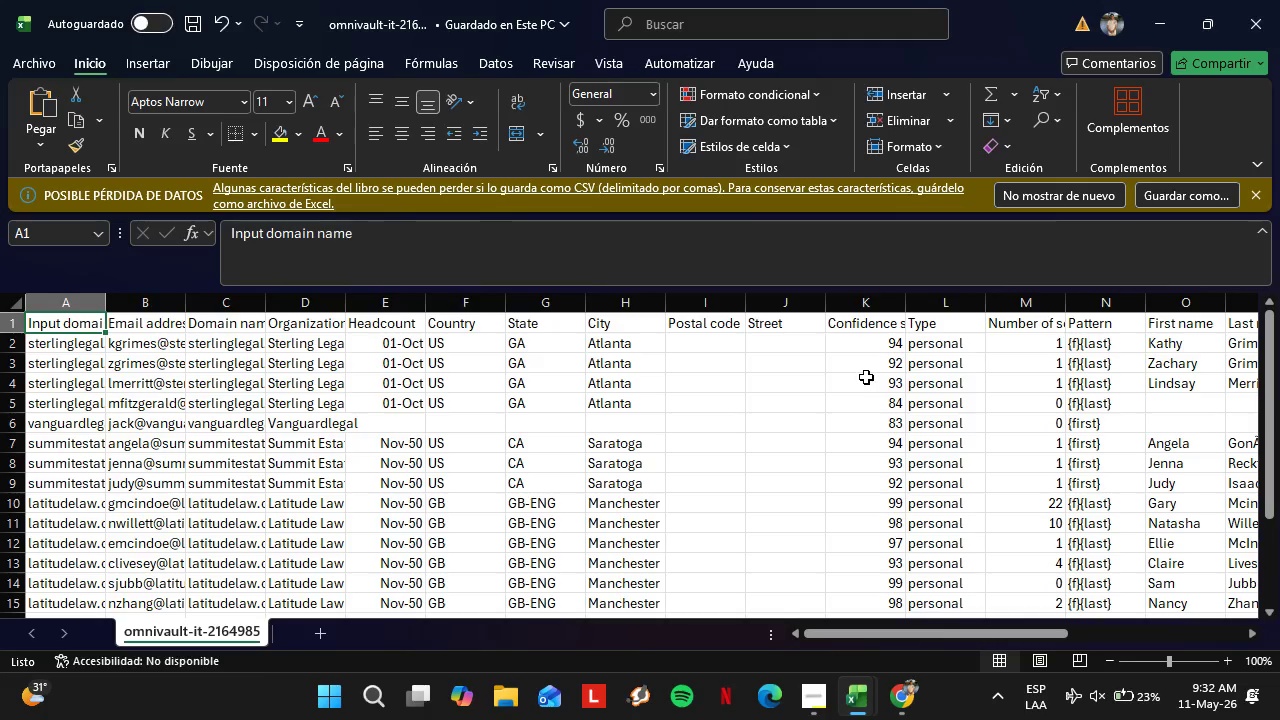 
wait(60.62)
 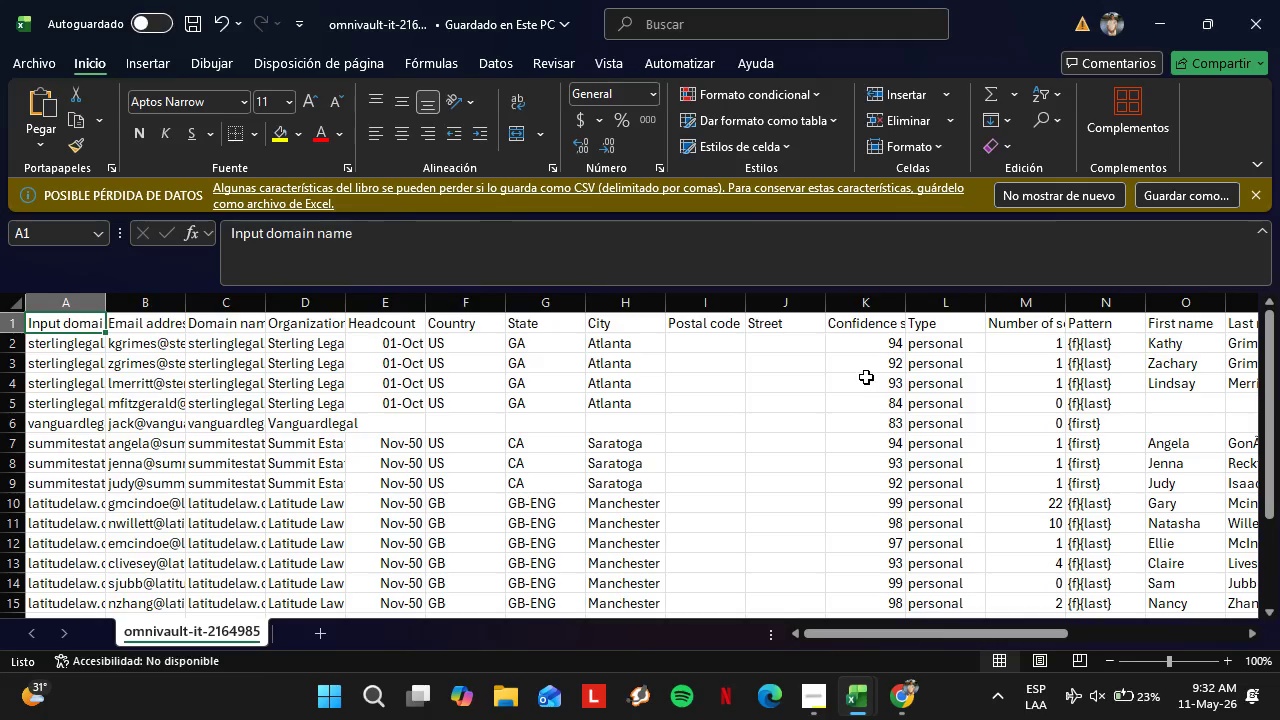 
scroll: coordinate [713, 413], scroll_direction: down, amount: 3.0
 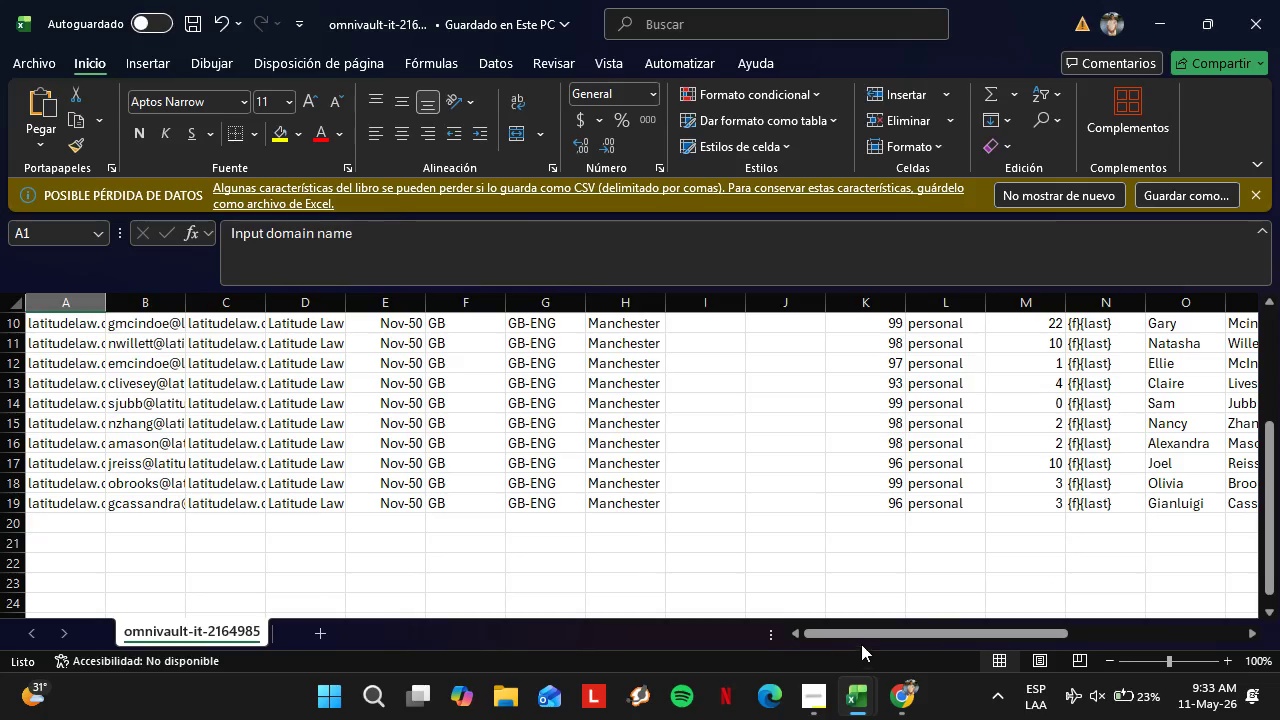 
scroll: coordinate [835, 612], scroll_direction: up, amount: 4.0
 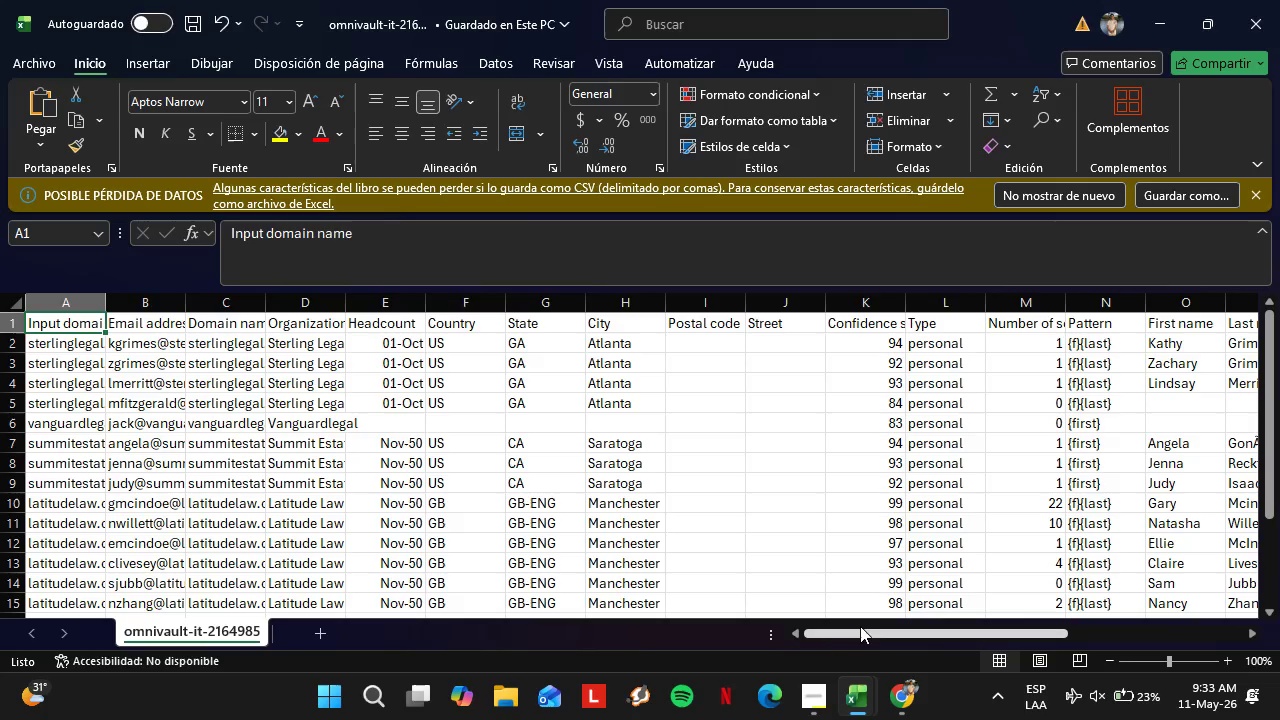 
left_click_drag(start_coordinate=[881, 636], to_coordinate=[1038, 644])
 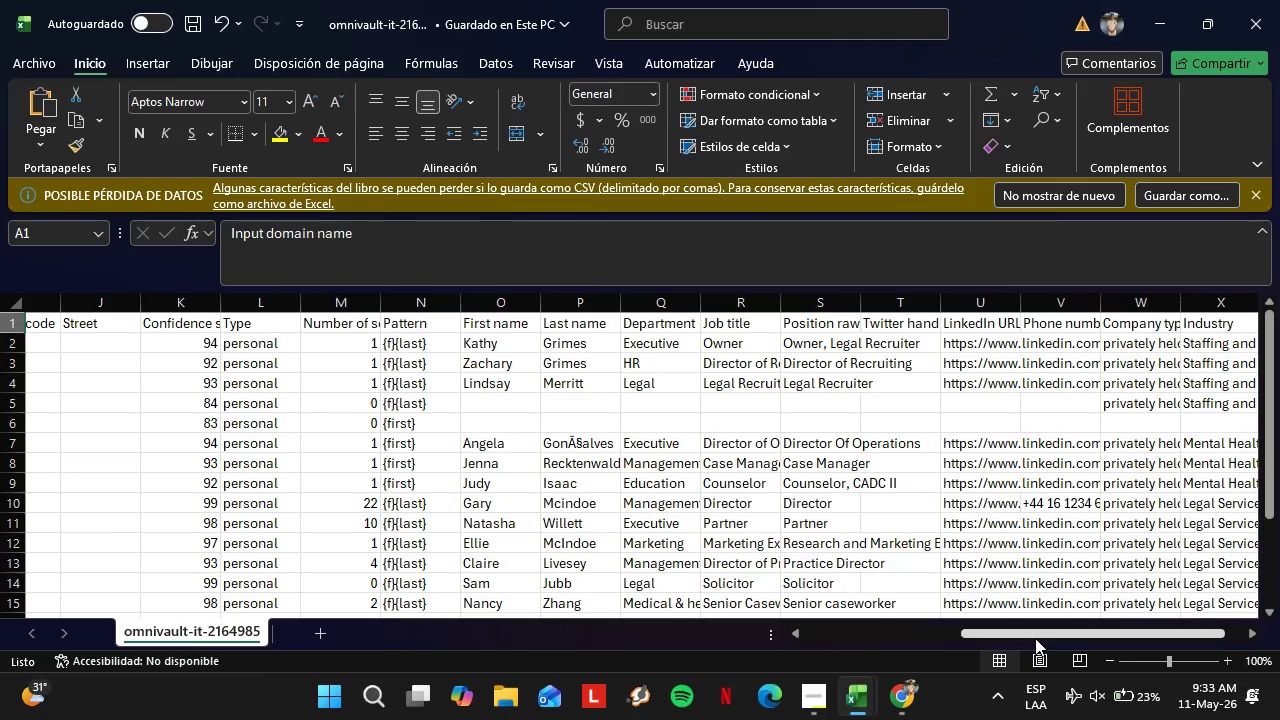 
wait(7.14)
 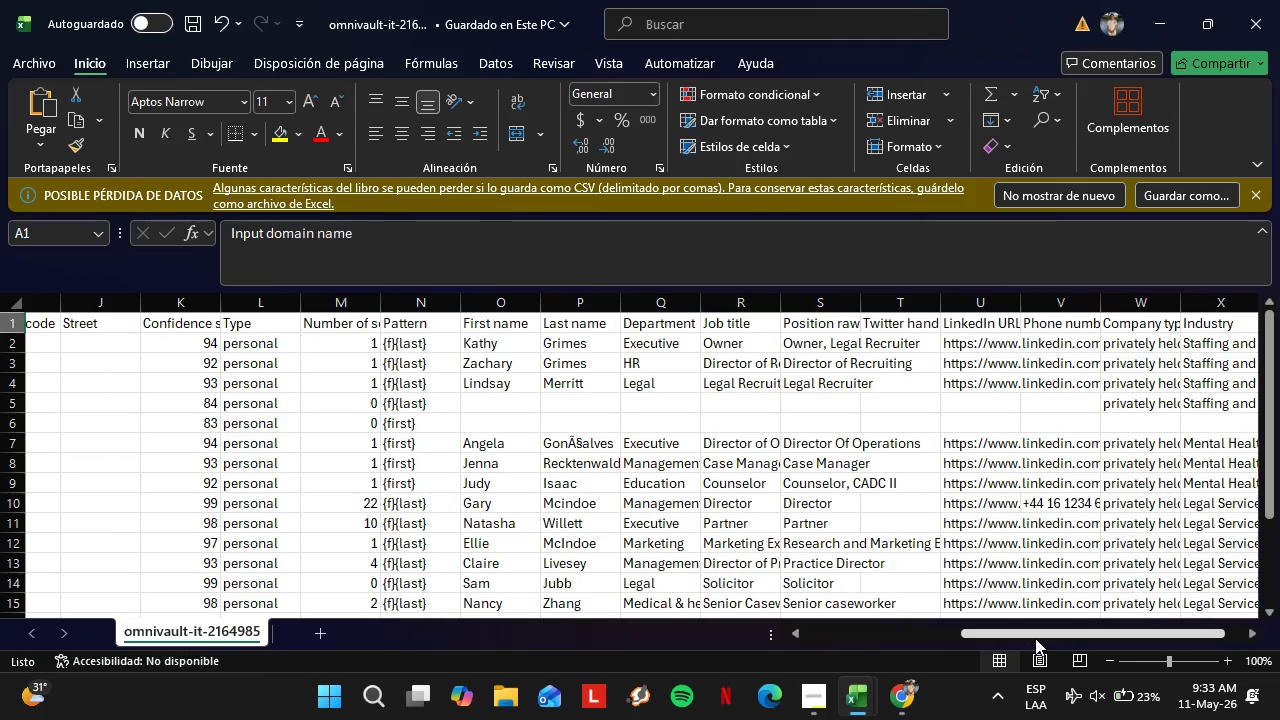 
scroll: coordinate [951, 489], scroll_direction: up, amount: 1.0
 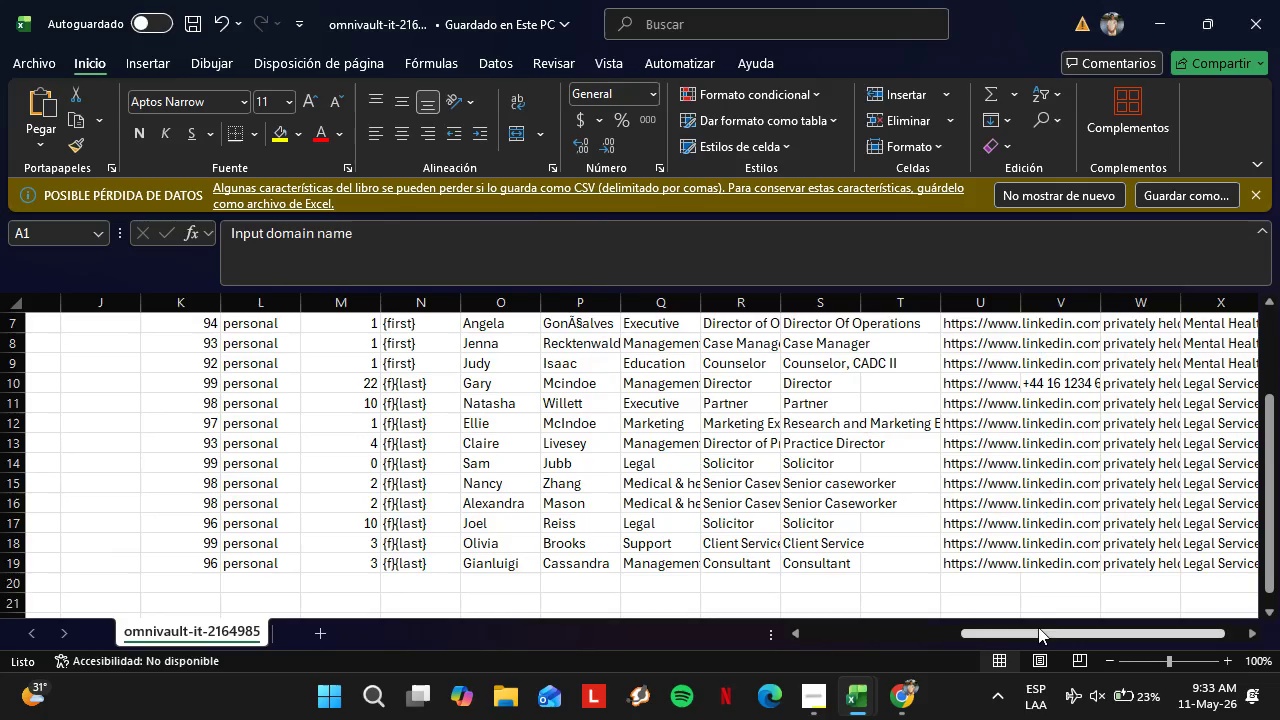 
left_click_drag(start_coordinate=[1034, 624], to_coordinate=[1055, 624])
 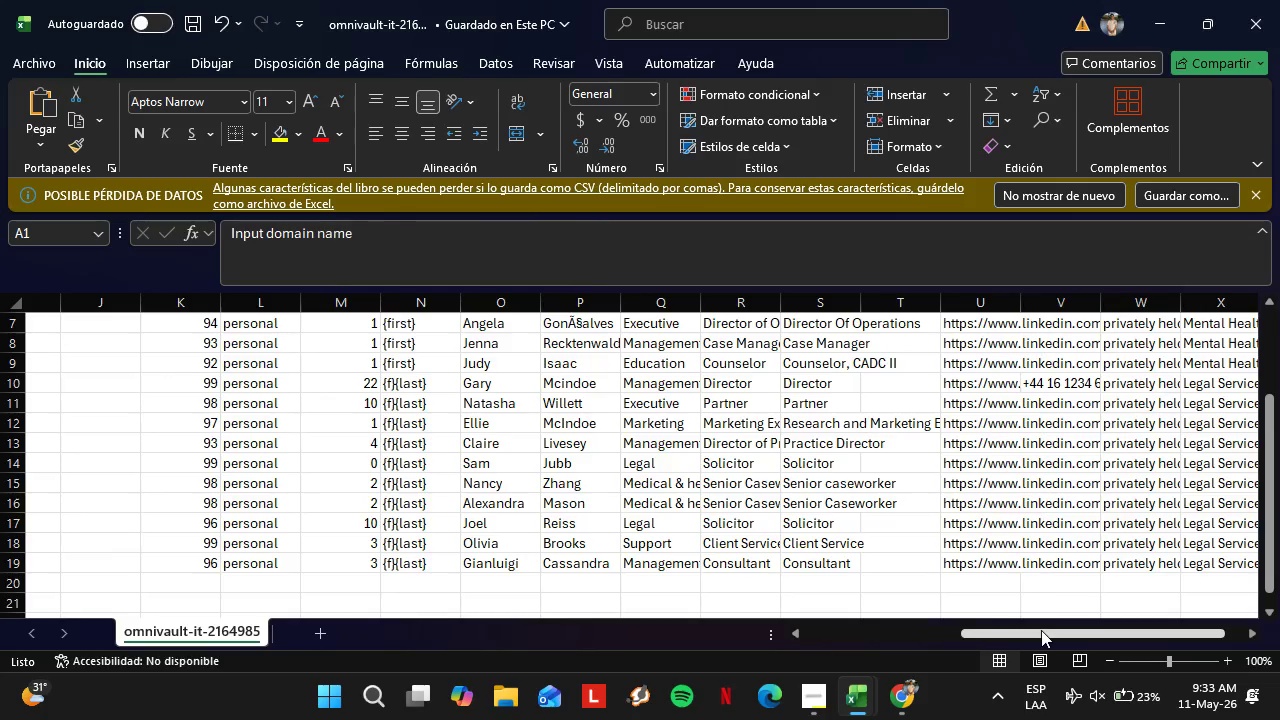 
left_click_drag(start_coordinate=[1041, 630], to_coordinate=[1059, 631])
 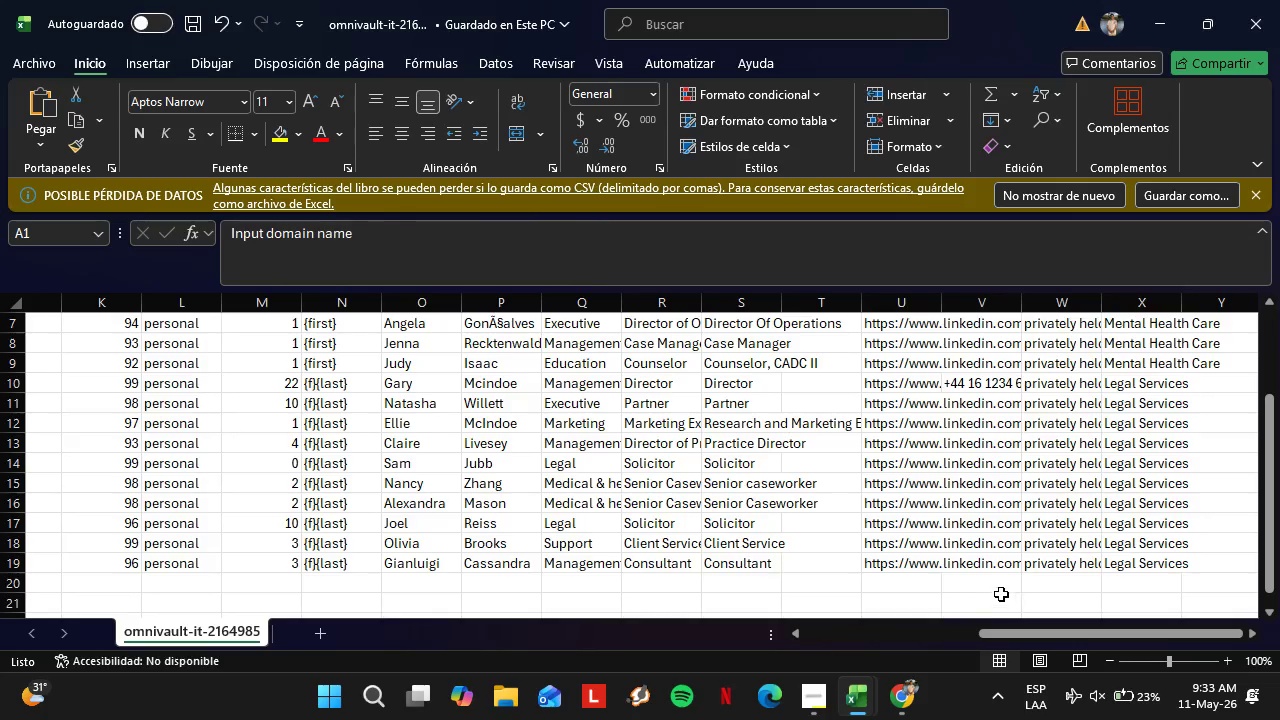 
scroll: coordinate [993, 588], scroll_direction: up, amount: 2.0
 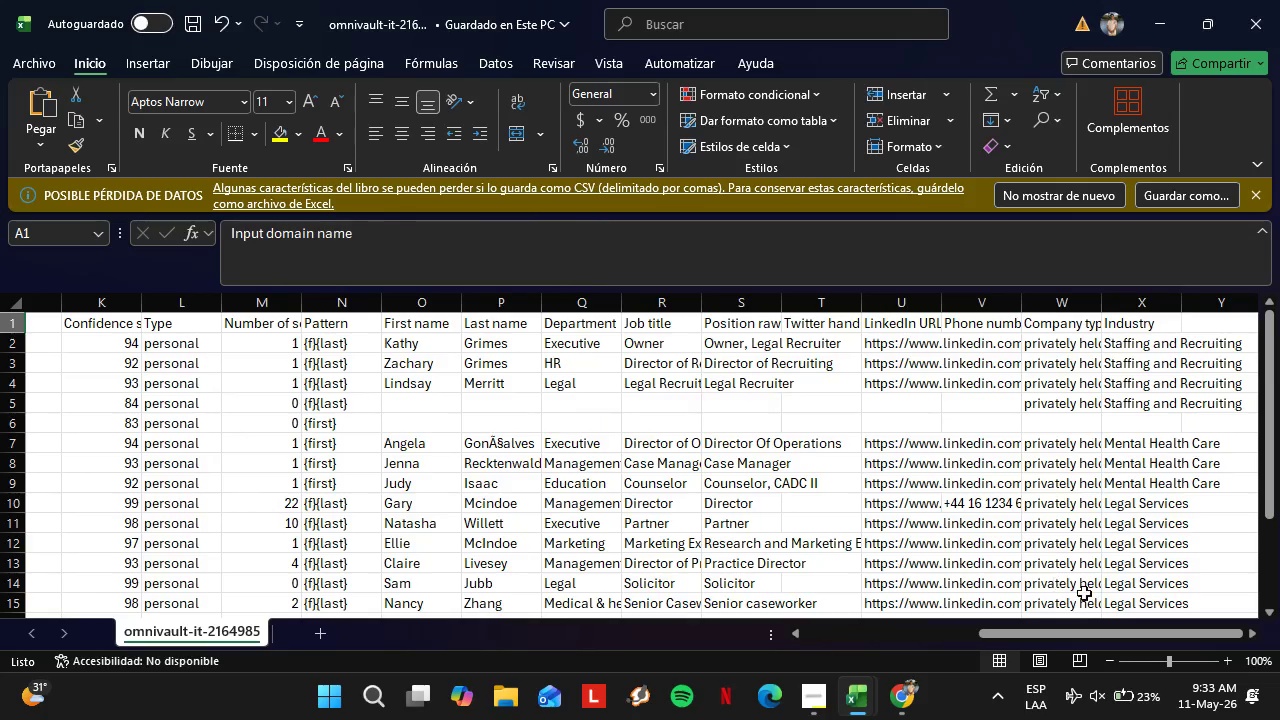 
left_click_drag(start_coordinate=[1076, 630], to_coordinate=[975, 631])
 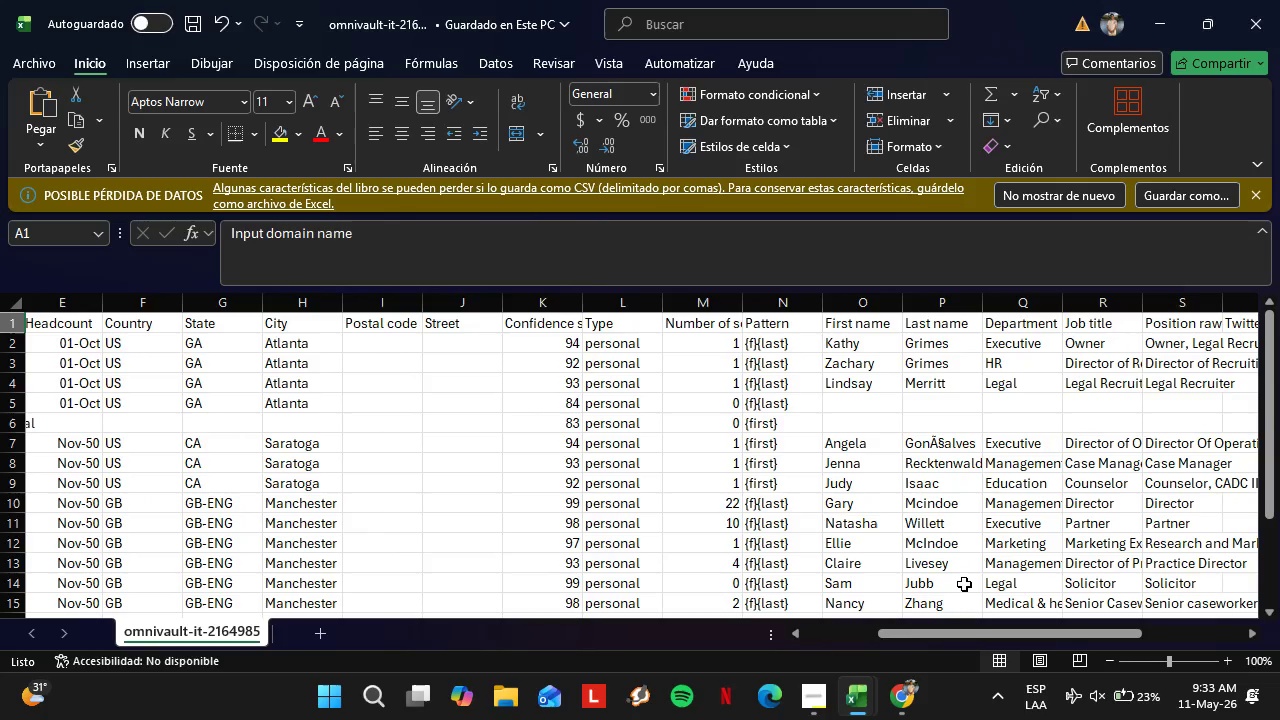 
scroll: coordinate [963, 582], scroll_direction: up, amount: 3.0
 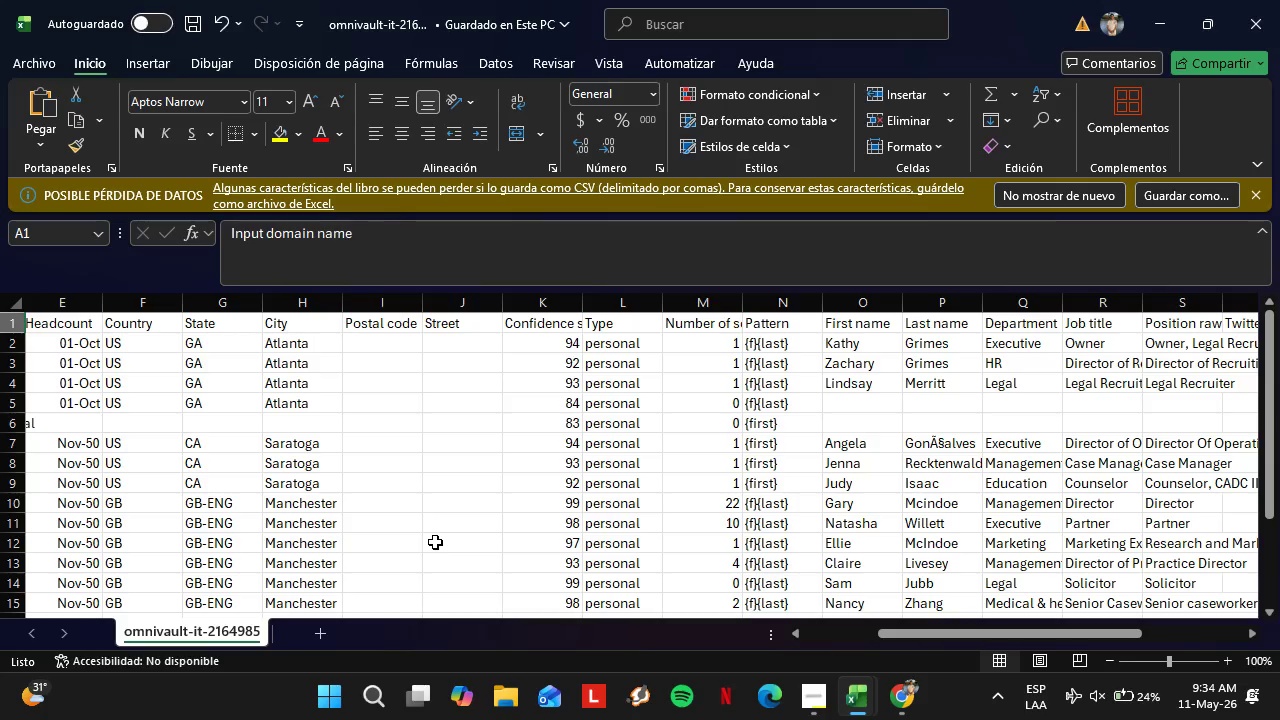 
wait(51.18)
 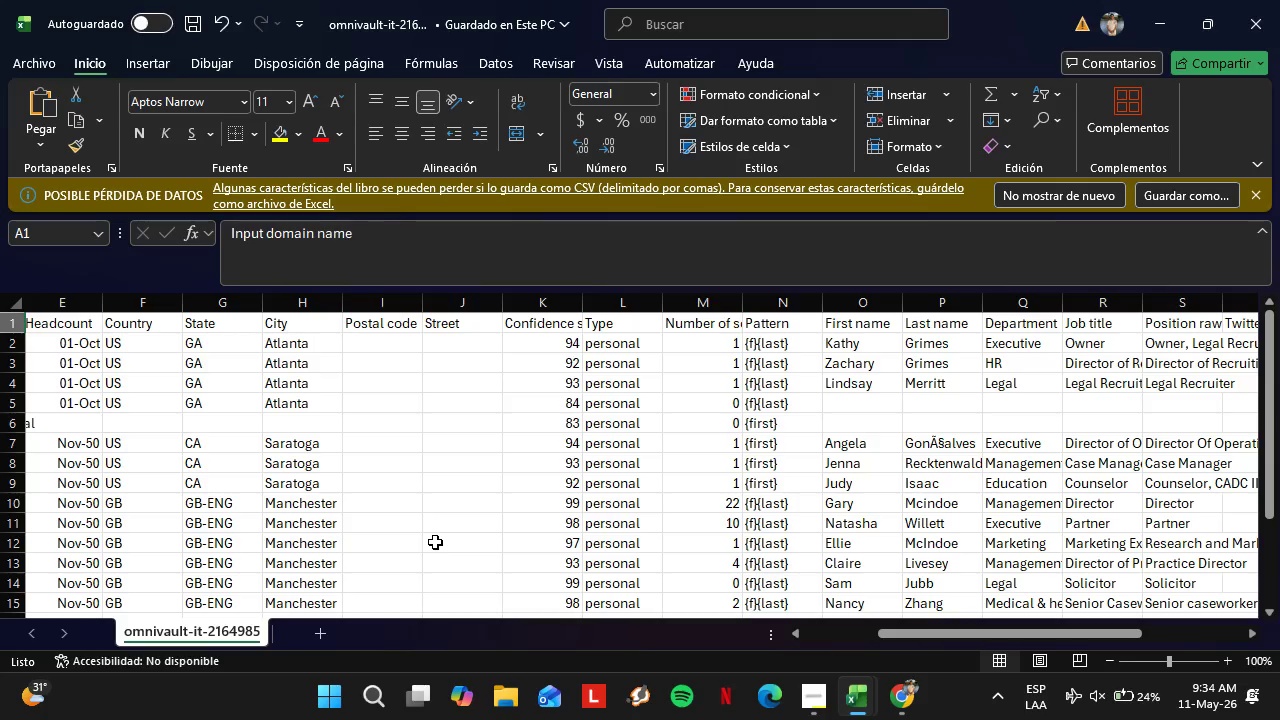 
left_click([797, 703])